 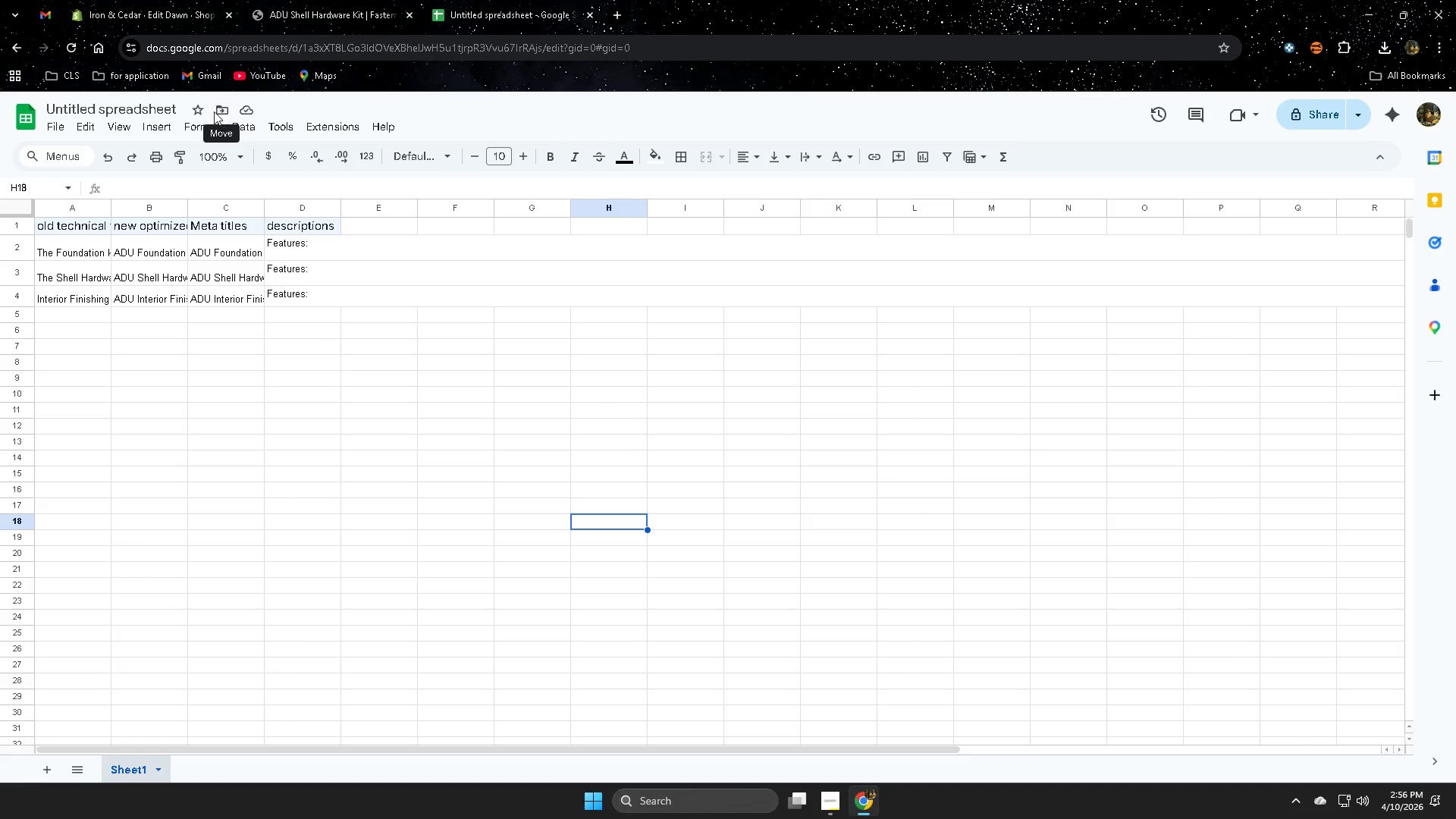 
left_click([223, 111])
 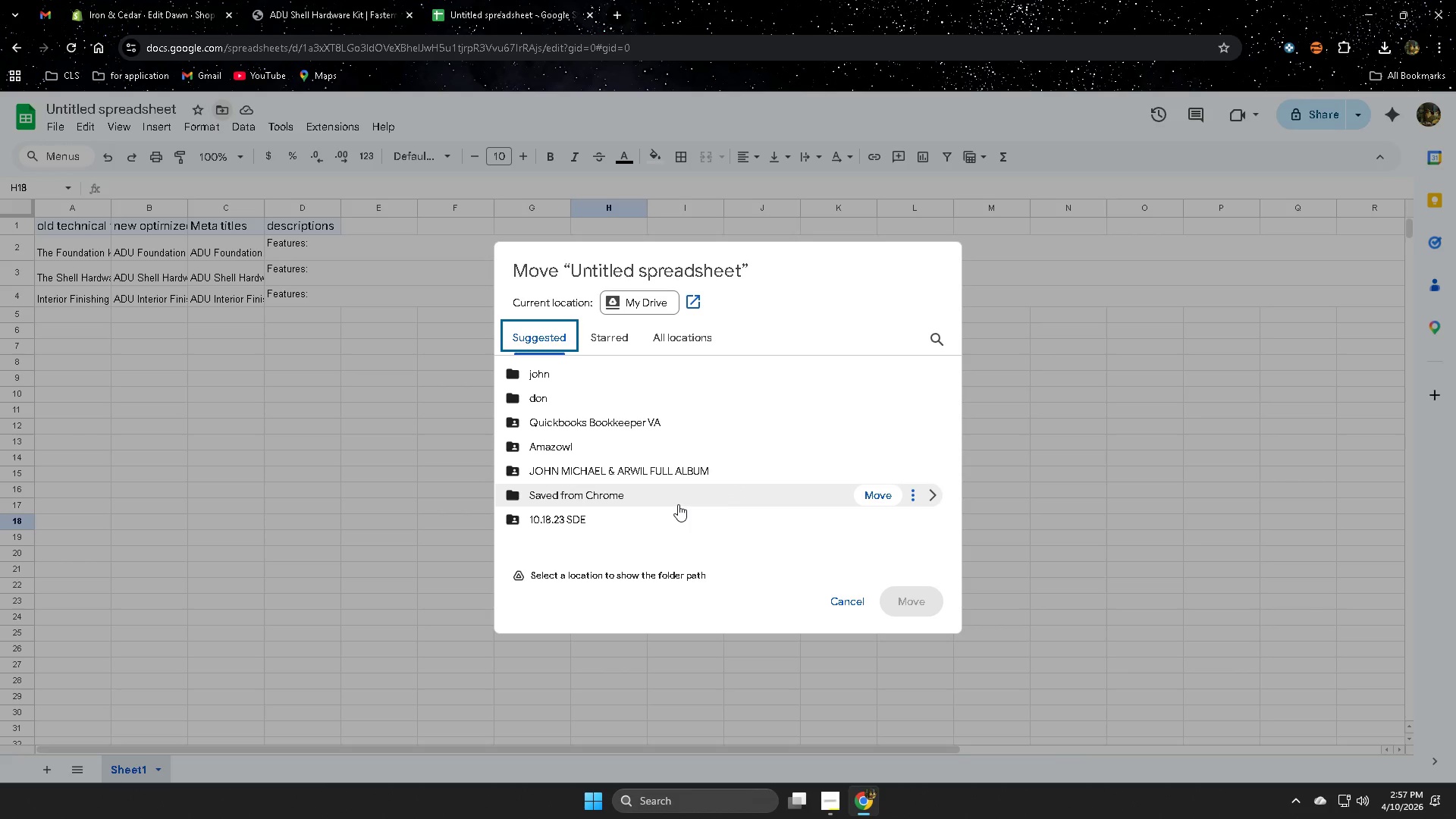 
wait(11.36)
 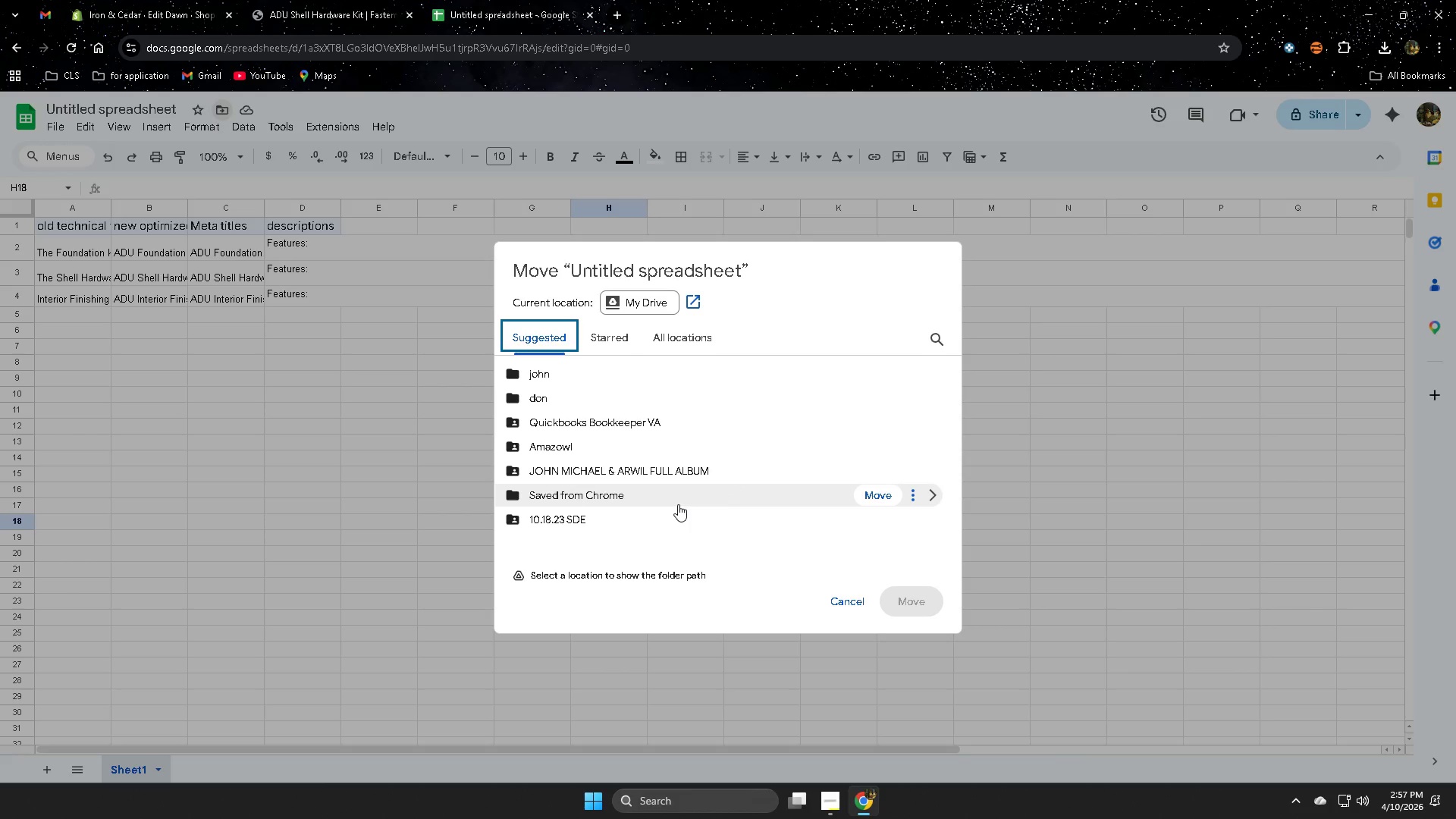 
left_click([910, 497])
 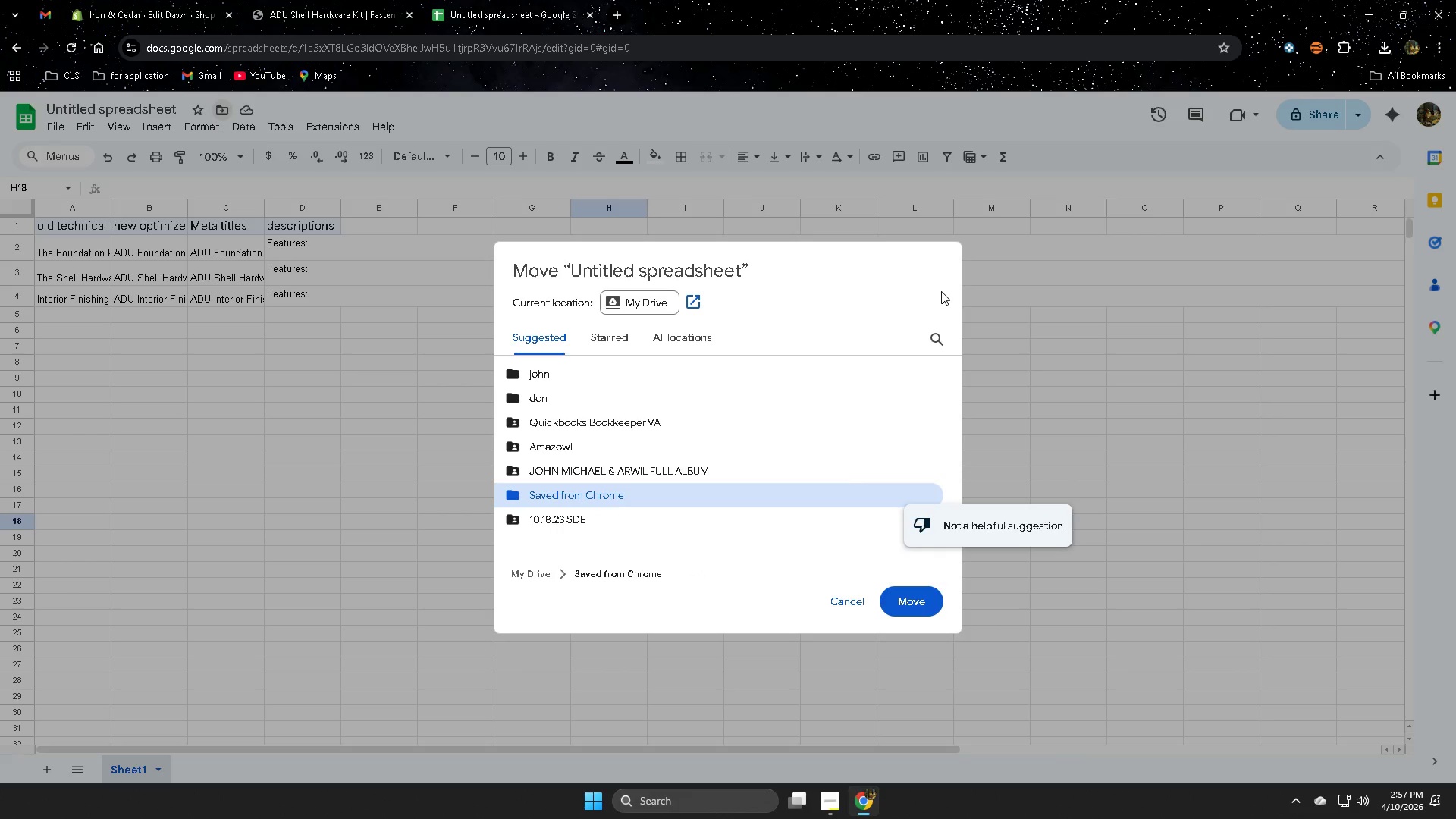 
left_click([852, 598])
 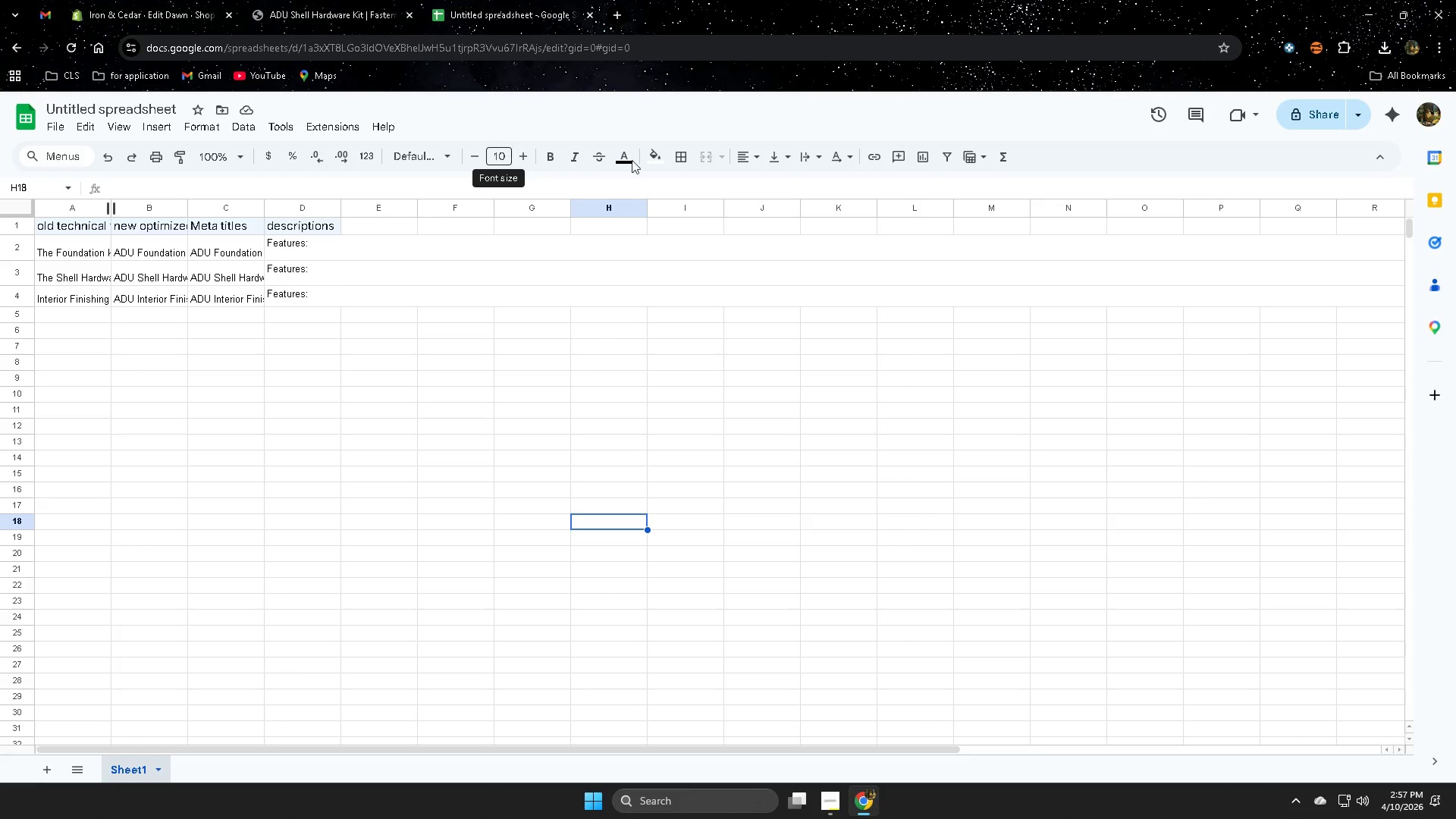 
wait(15.94)
 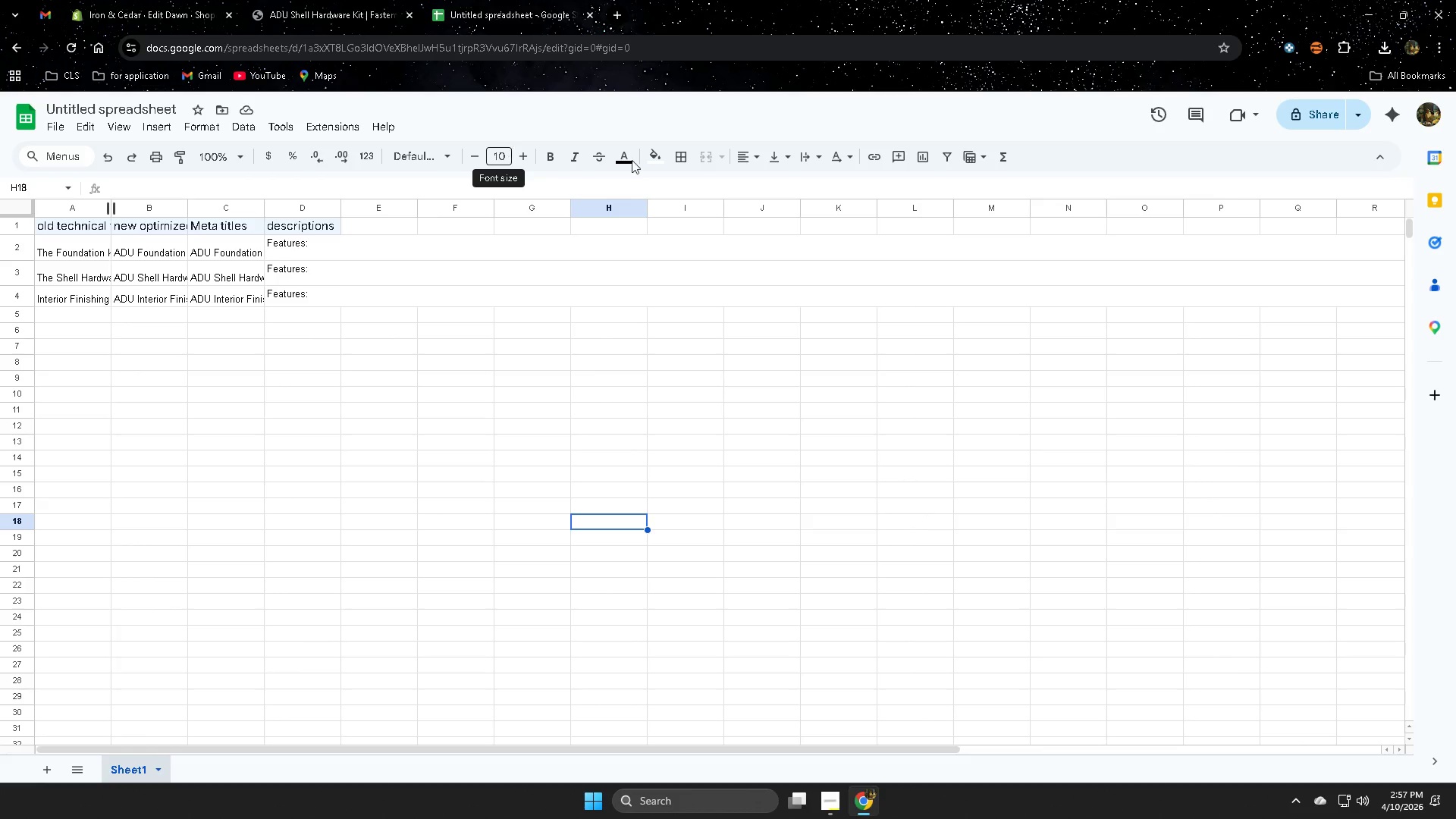 
left_click([1358, 112])
 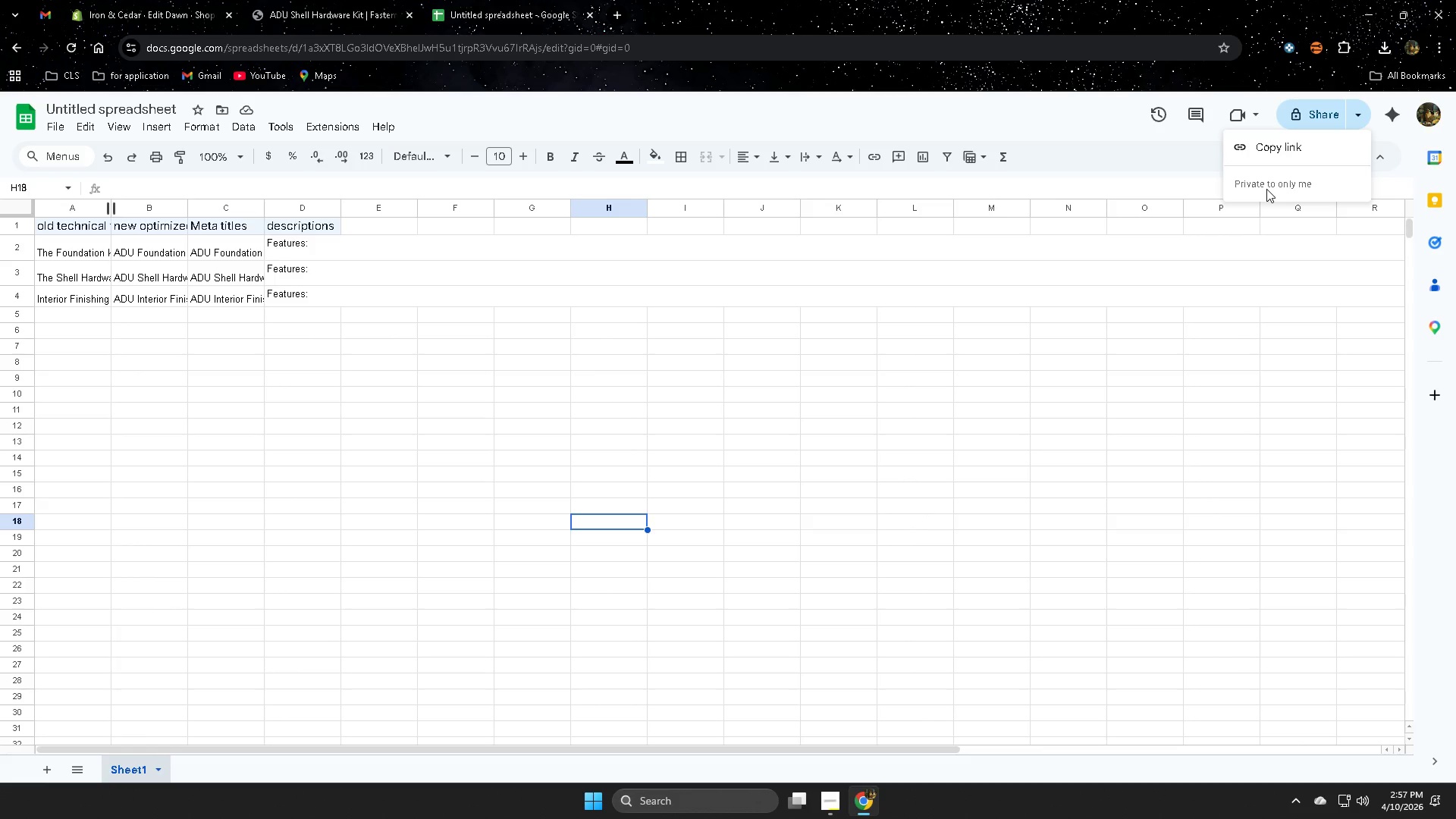 
wait(5.91)
 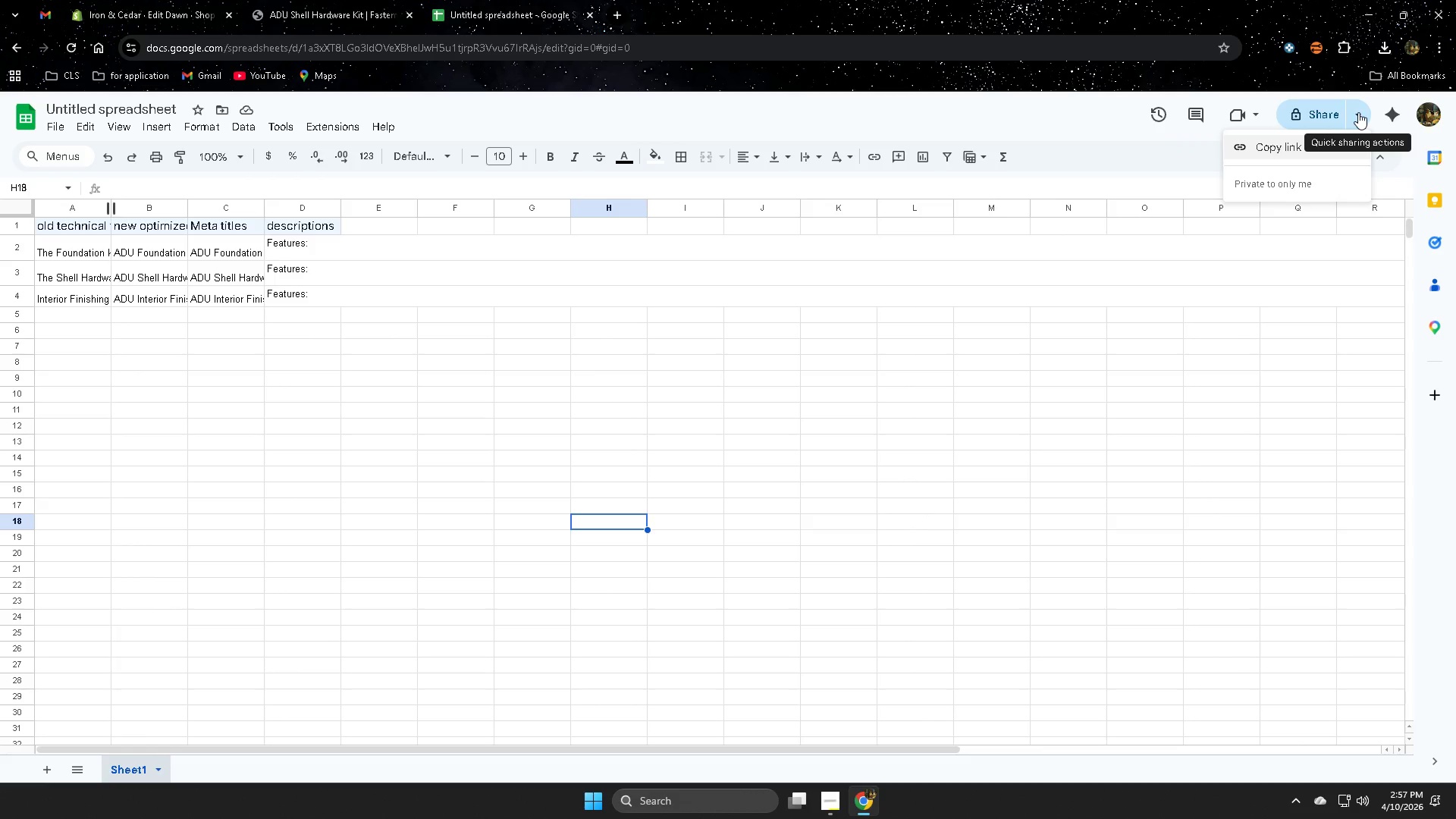 
left_click([1359, 113])
 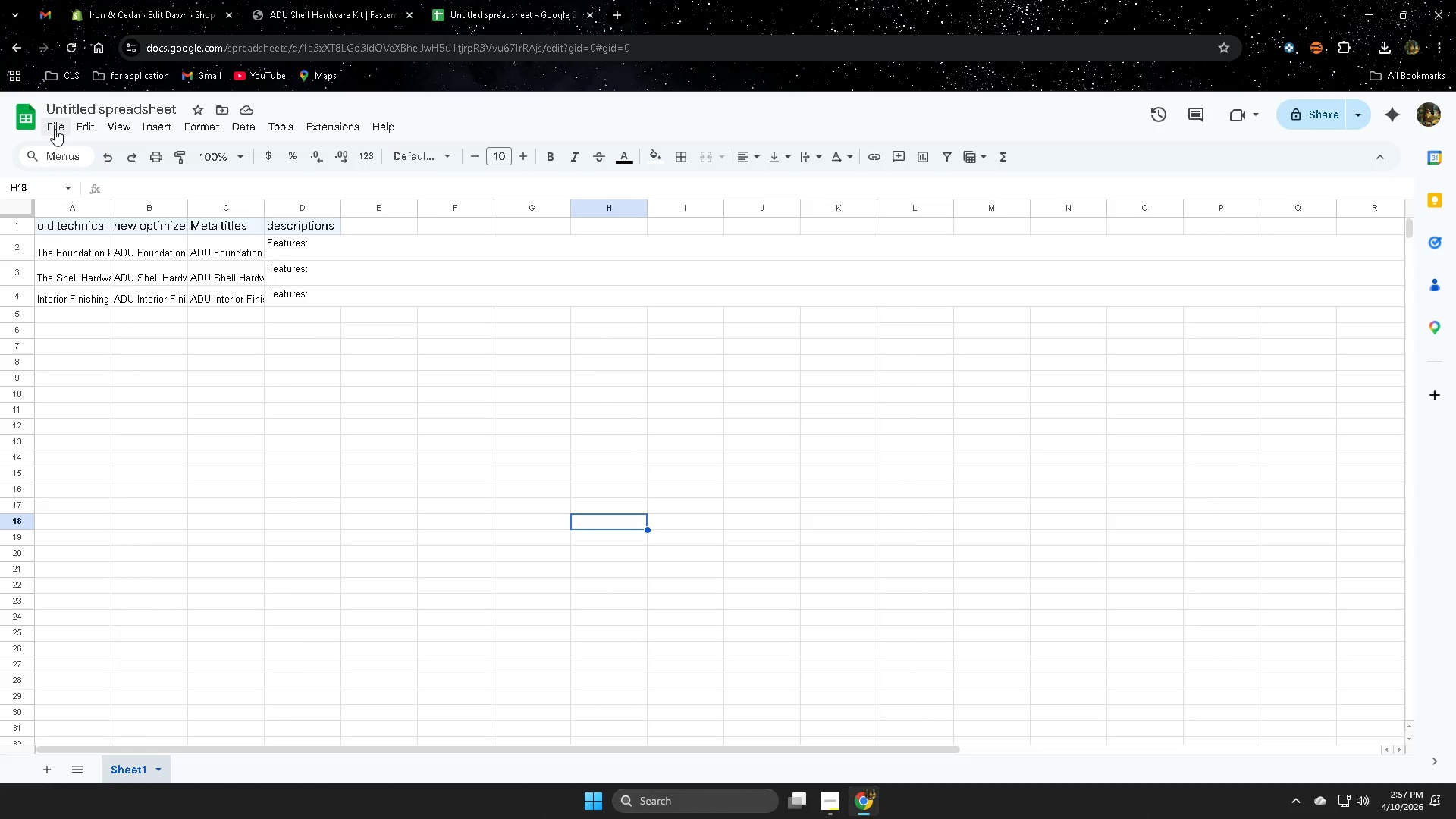 
left_click([55, 127])
 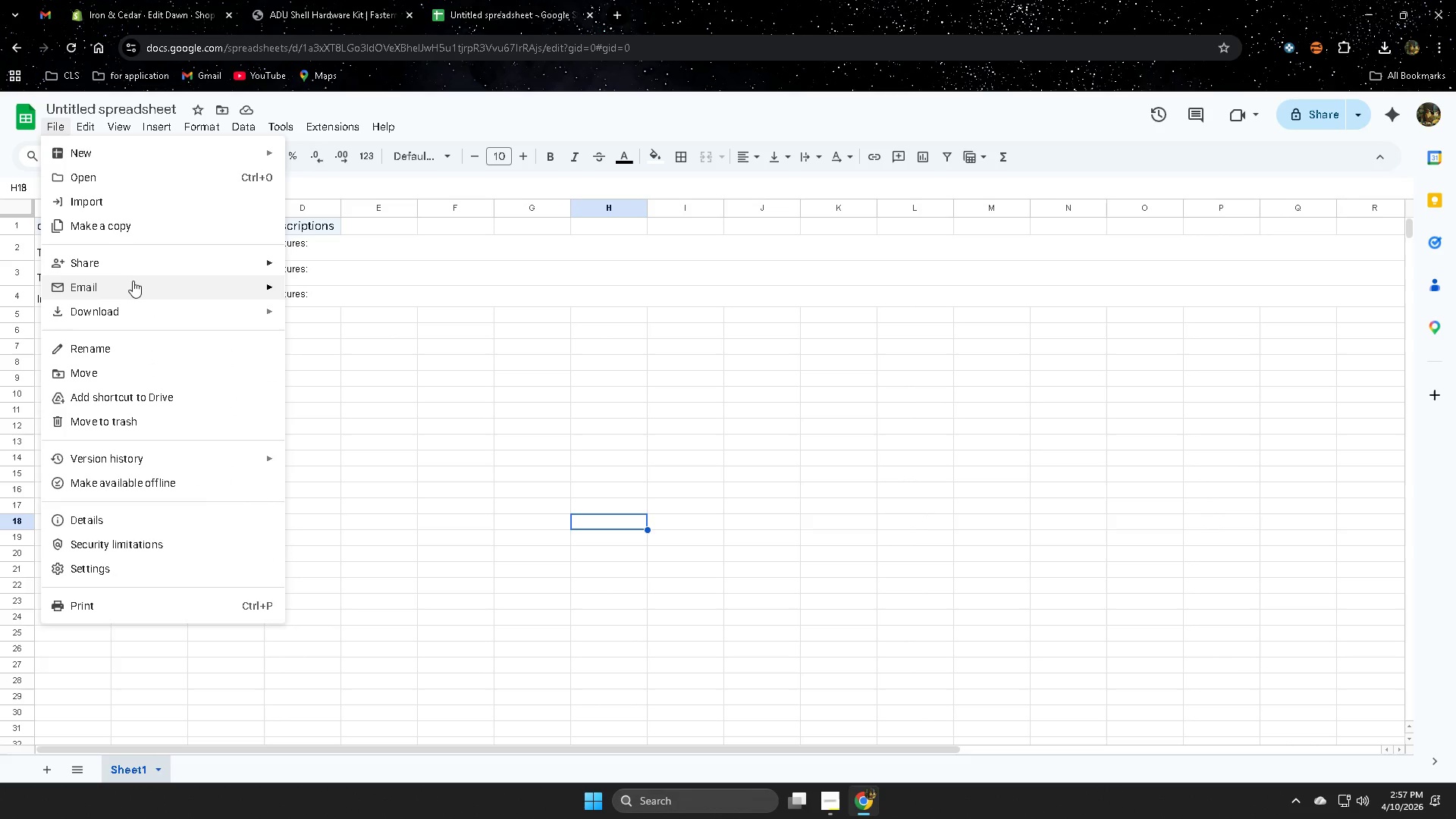 
mouse_move([192, 320])
 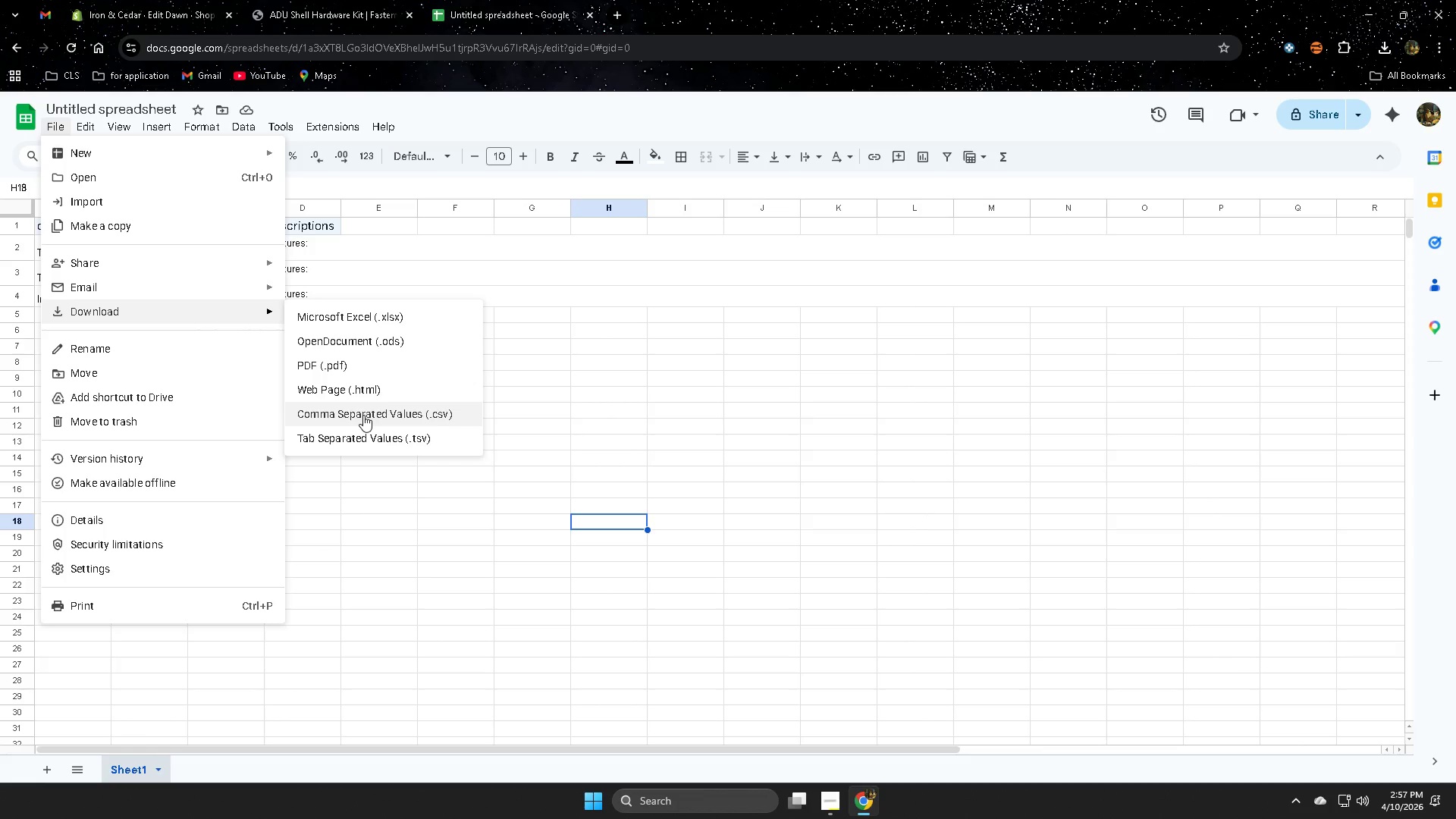 
left_click([363, 415])
 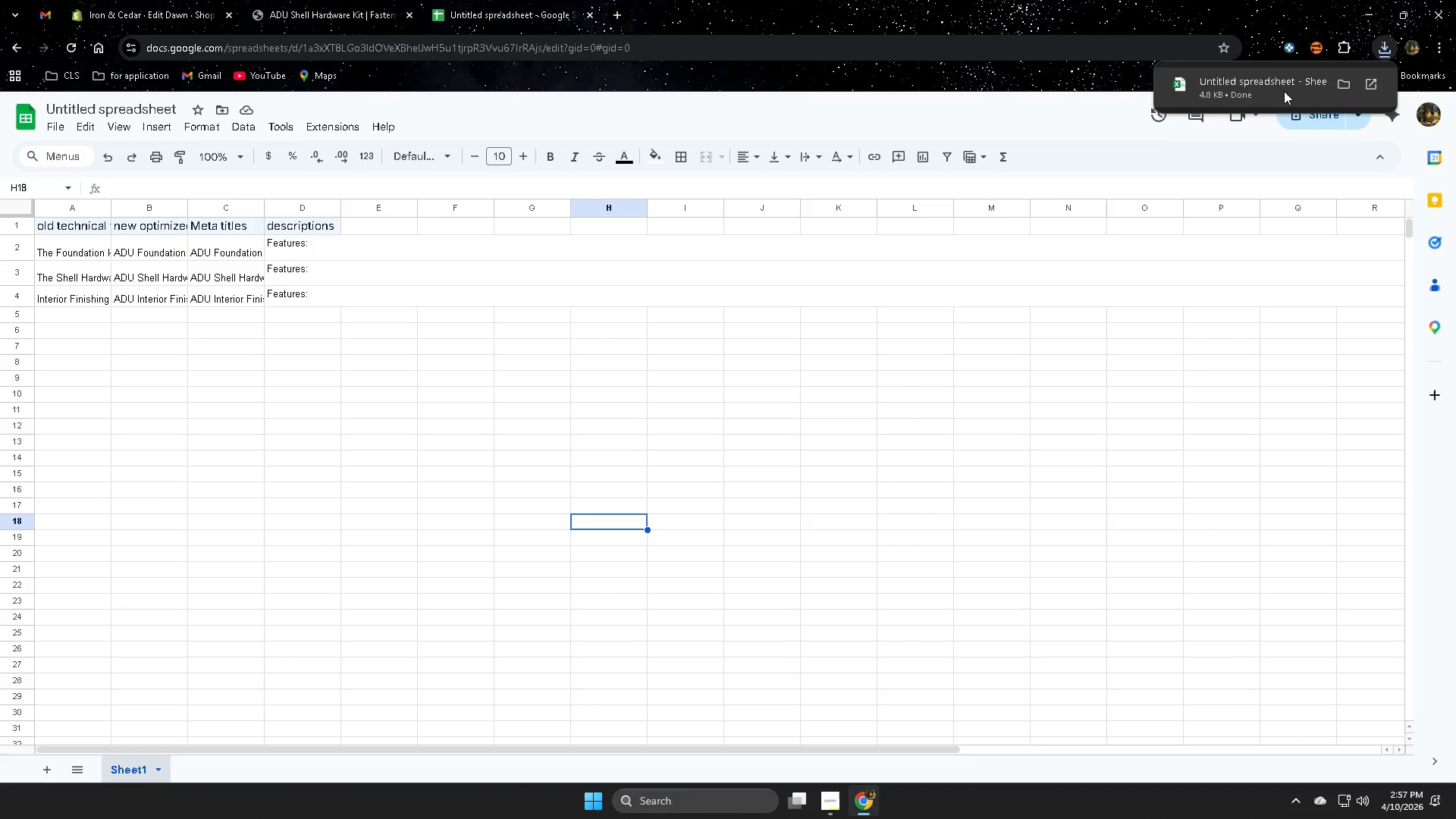 
left_click([1387, 52])
 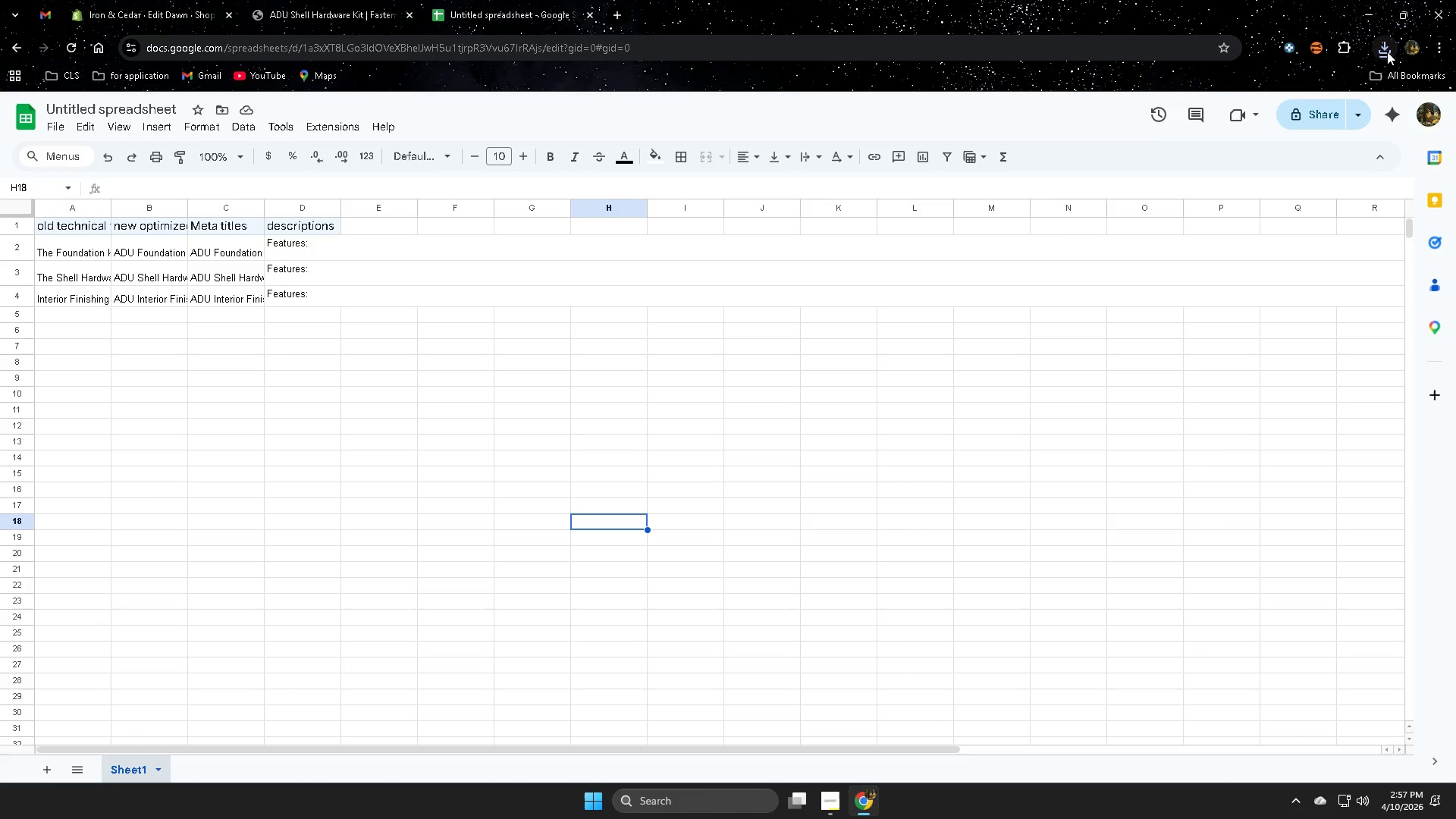 
left_click([1386, 49])
 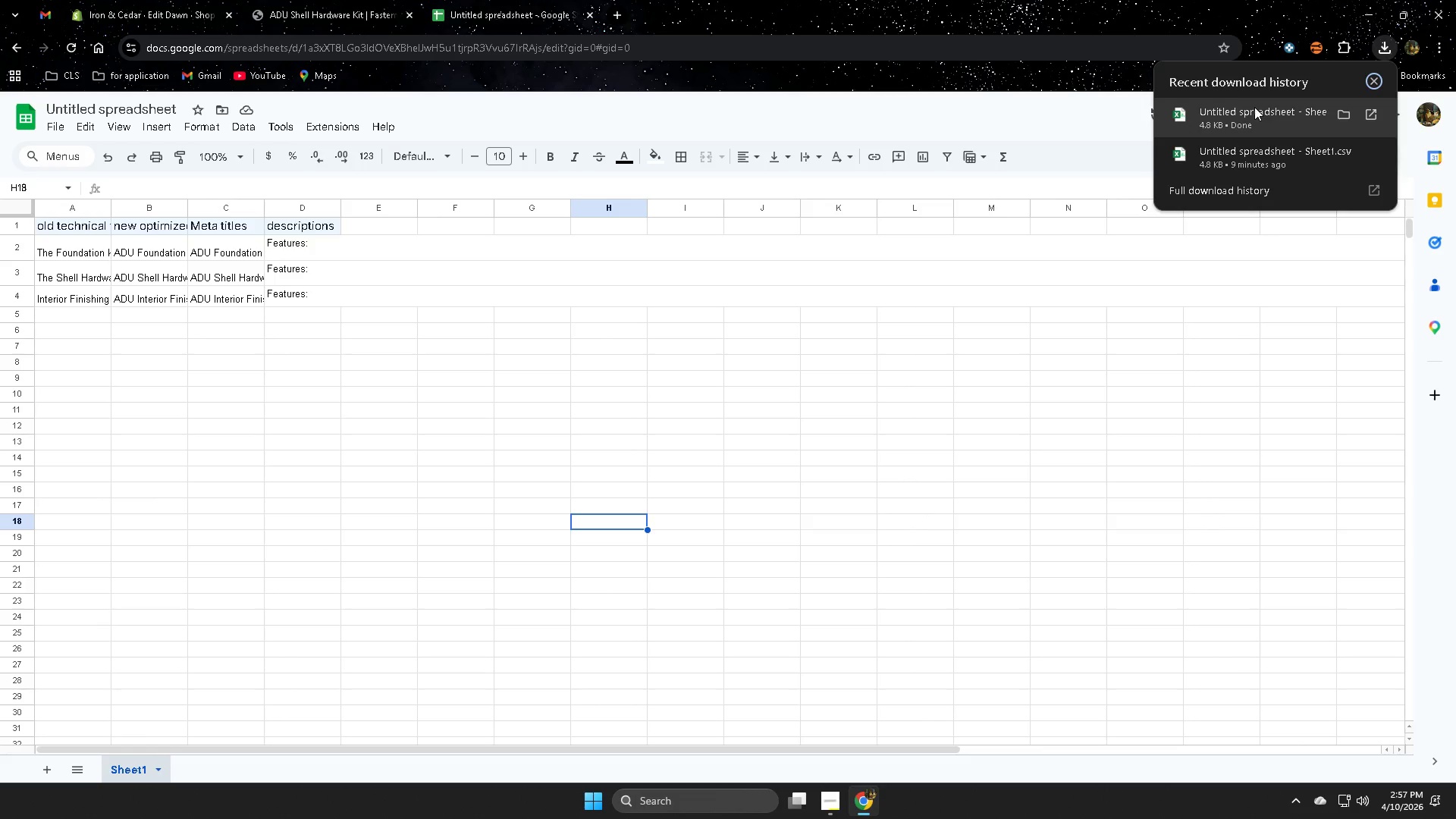 
right_click([1253, 107])
 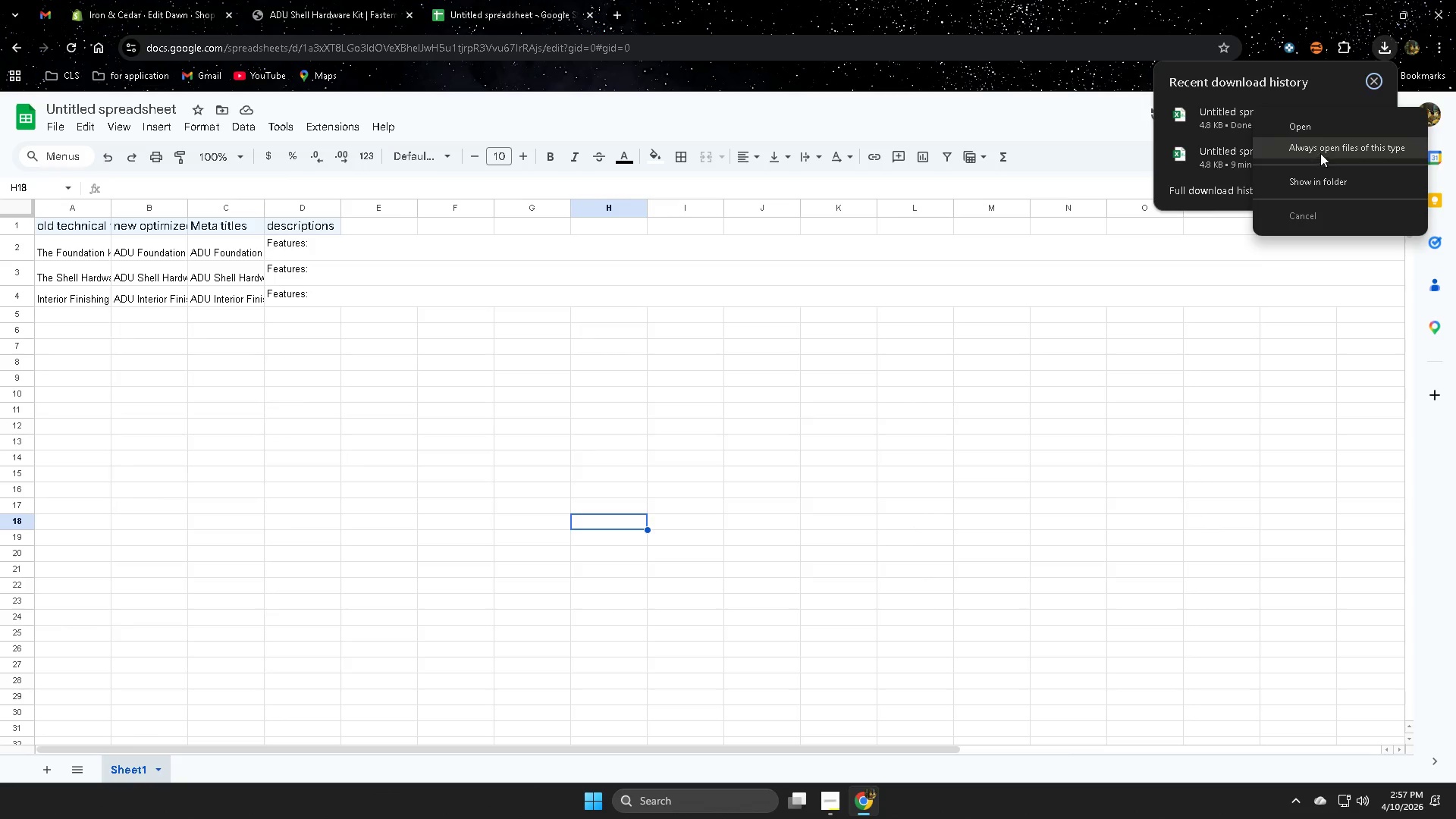 
left_click([1315, 124])
 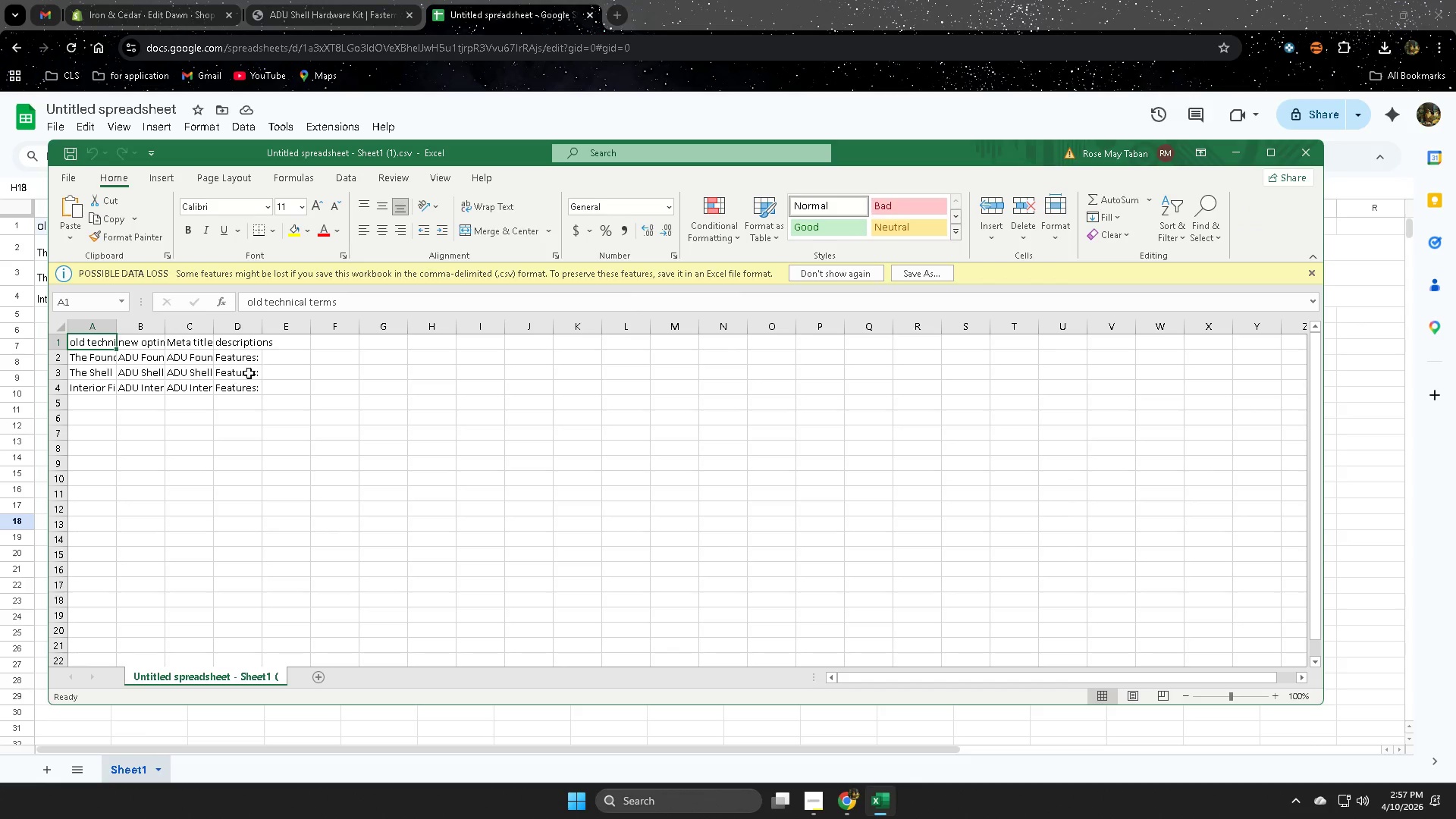 
double_click([249, 359])
 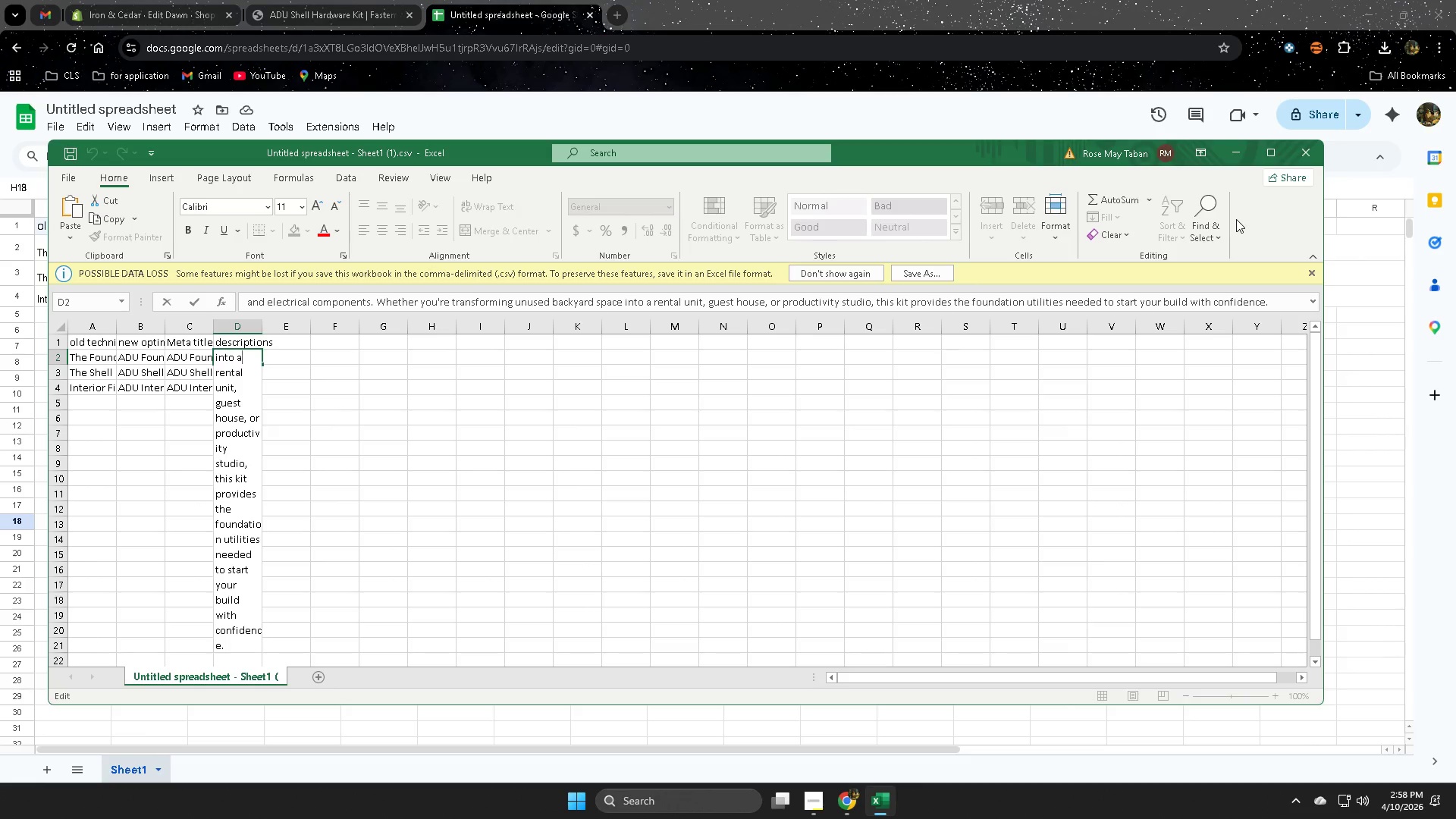 
wait(25.11)
 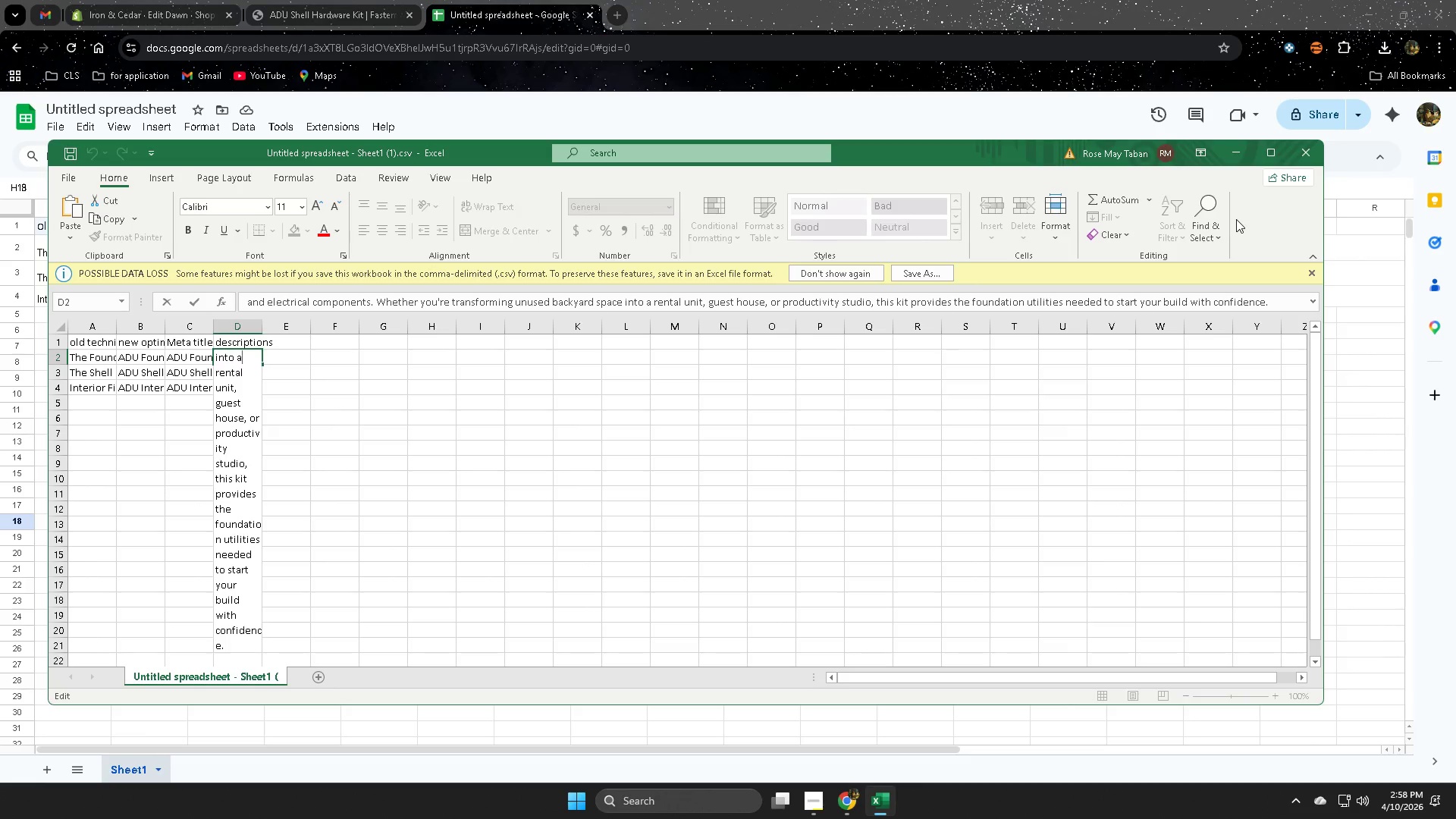 
left_click([1301, 152])
 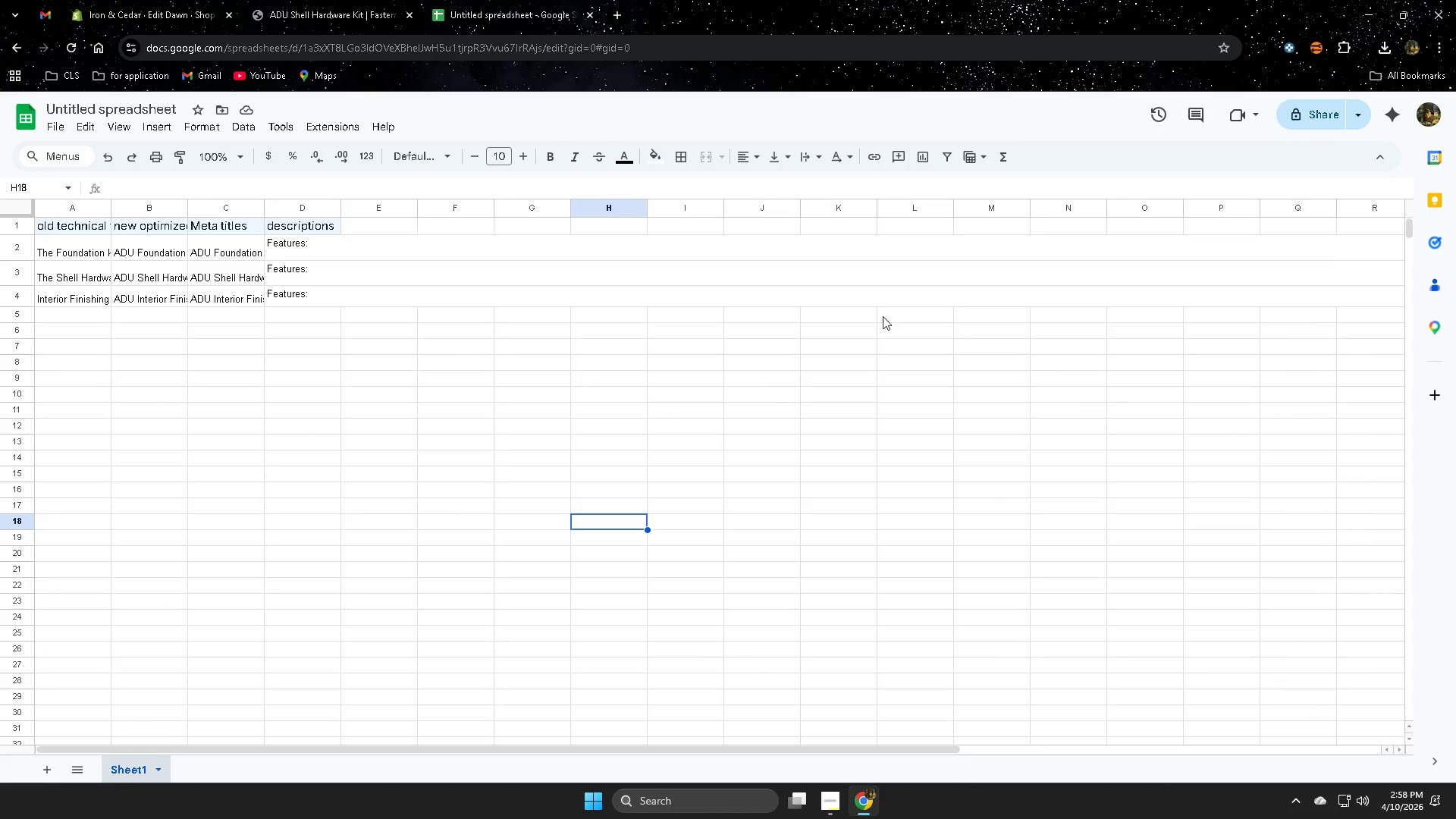 
left_click([1380, 52])
 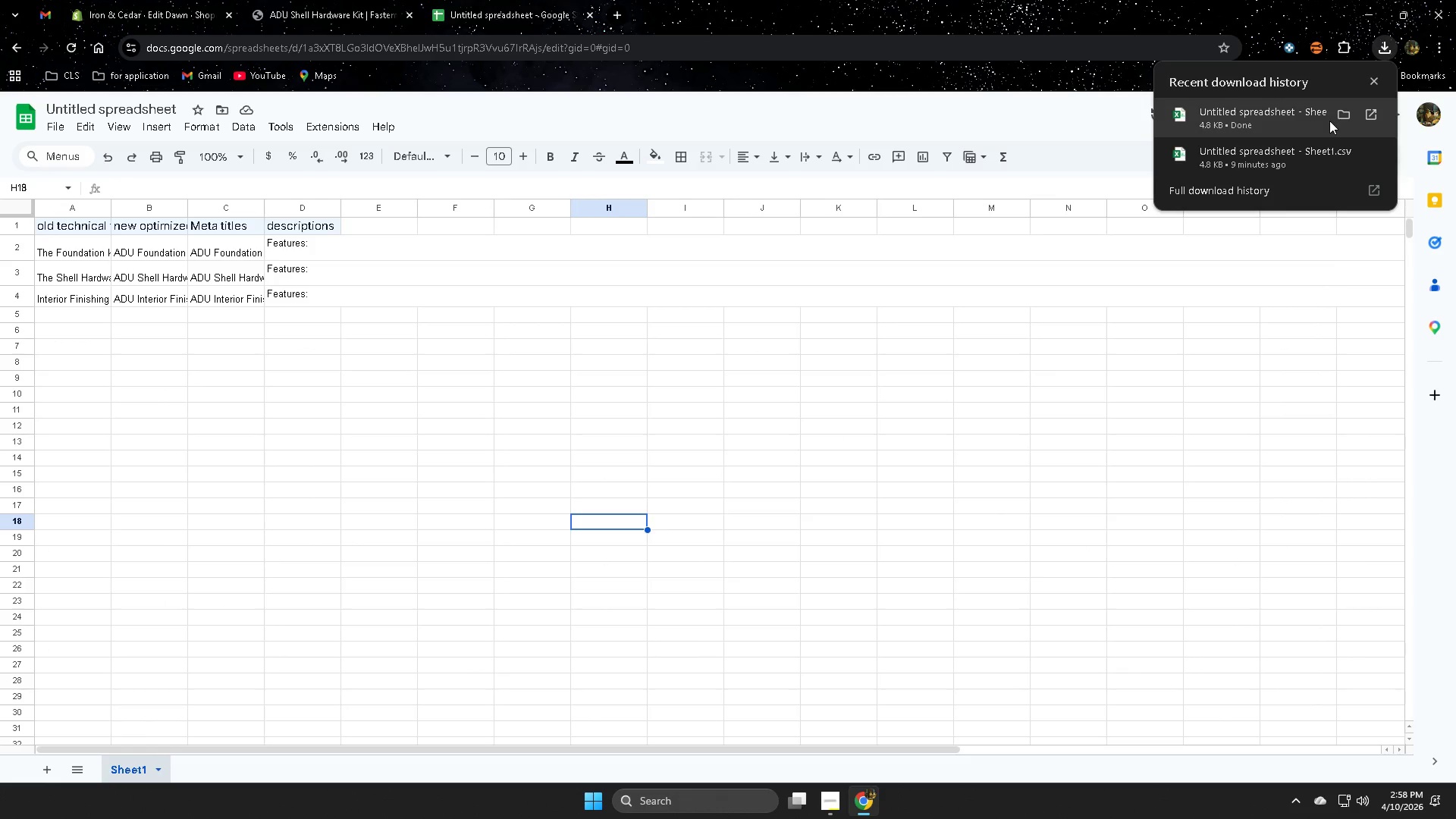 
left_click([1307, 114])
 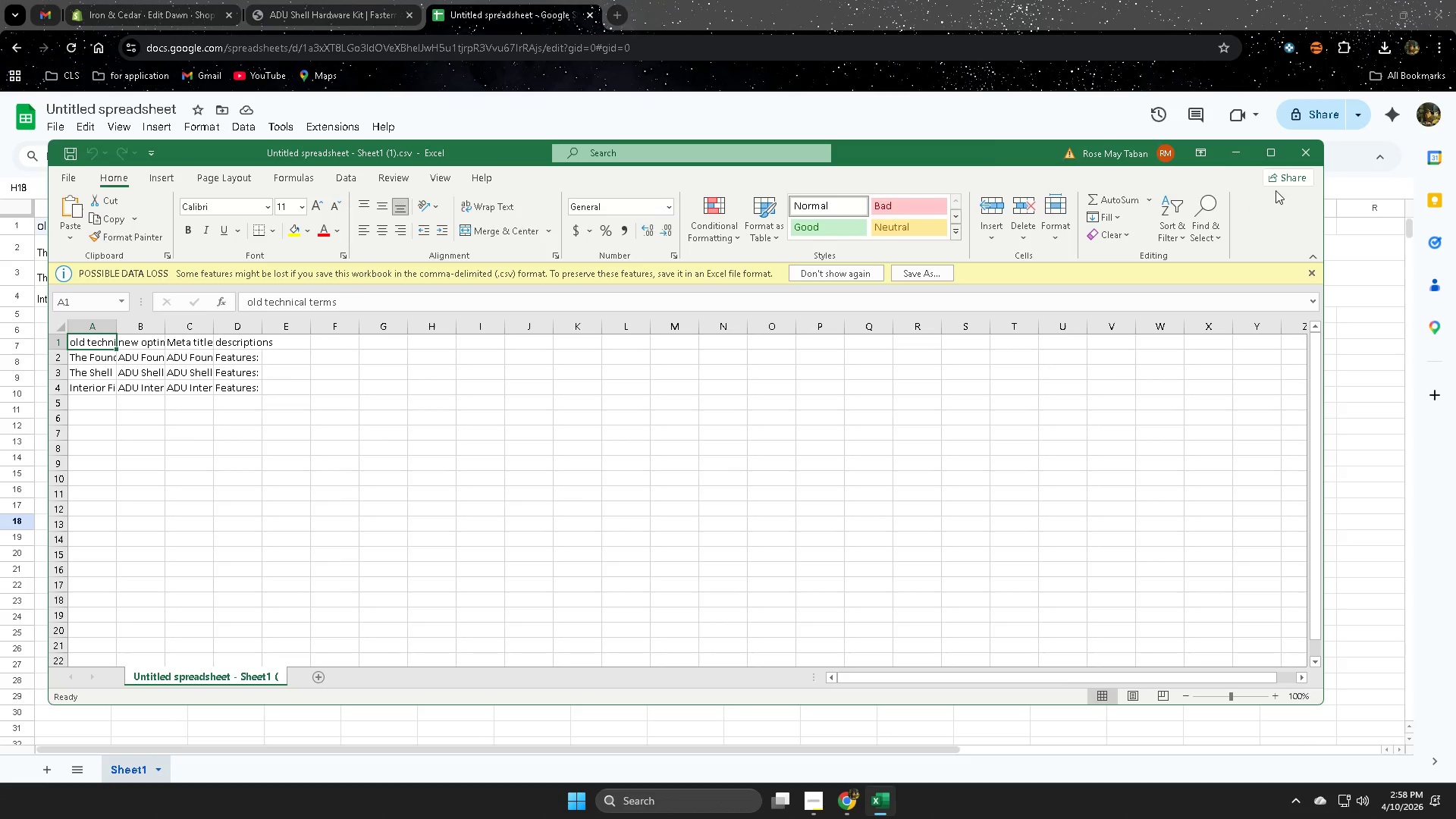 
left_click([1312, 157])
 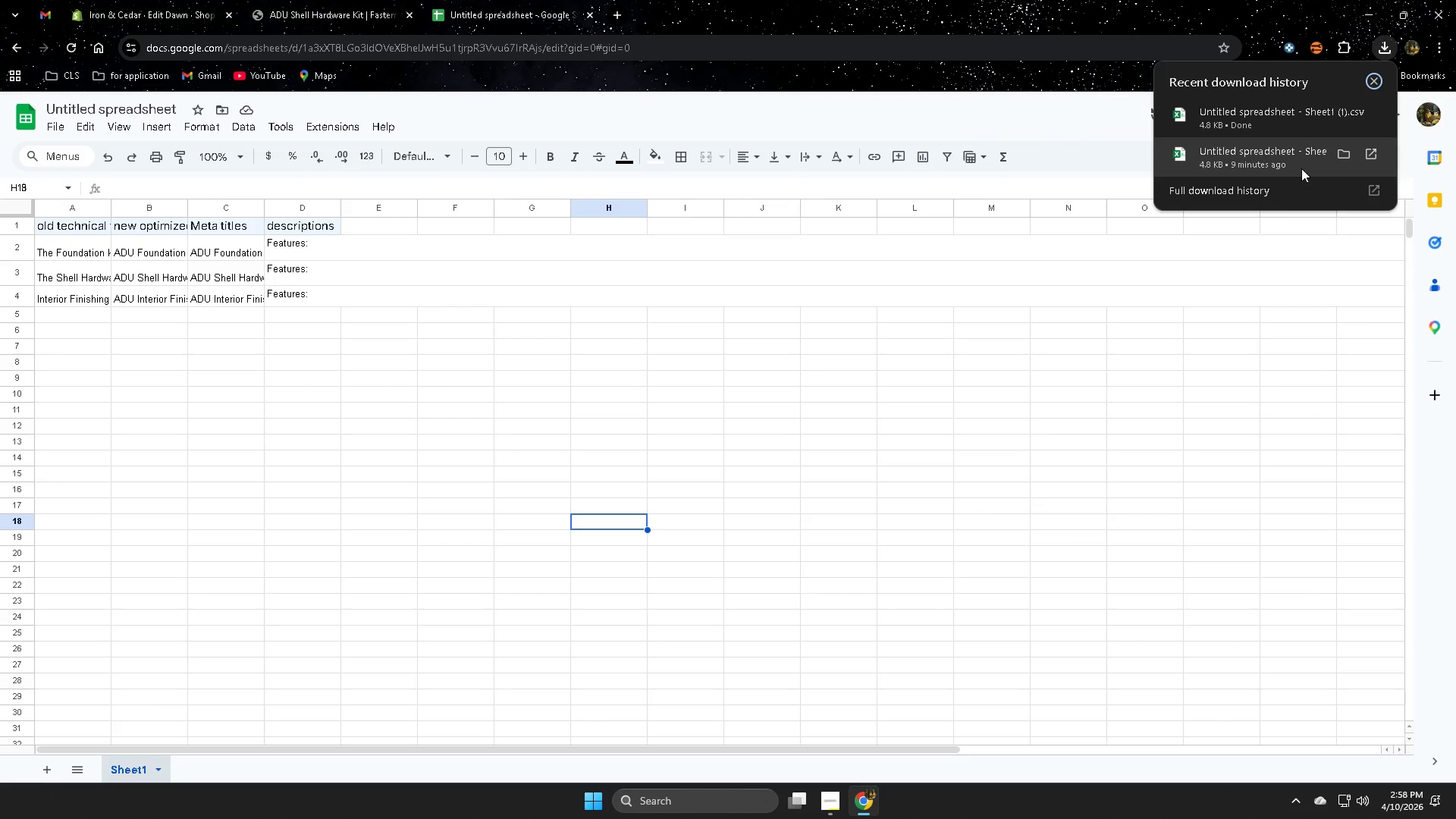 
left_click([1282, 180])
 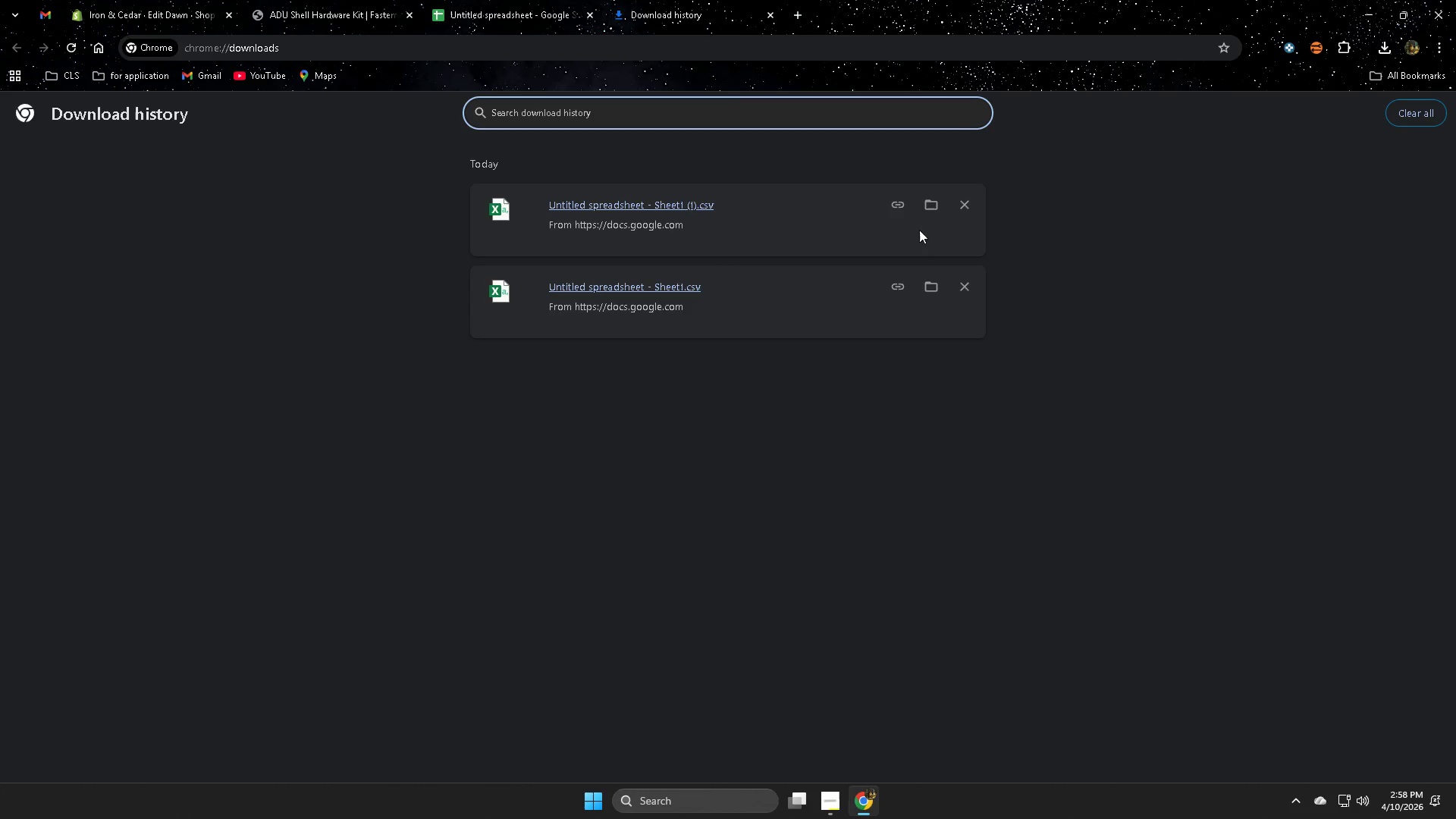 
left_click([964, 204])
 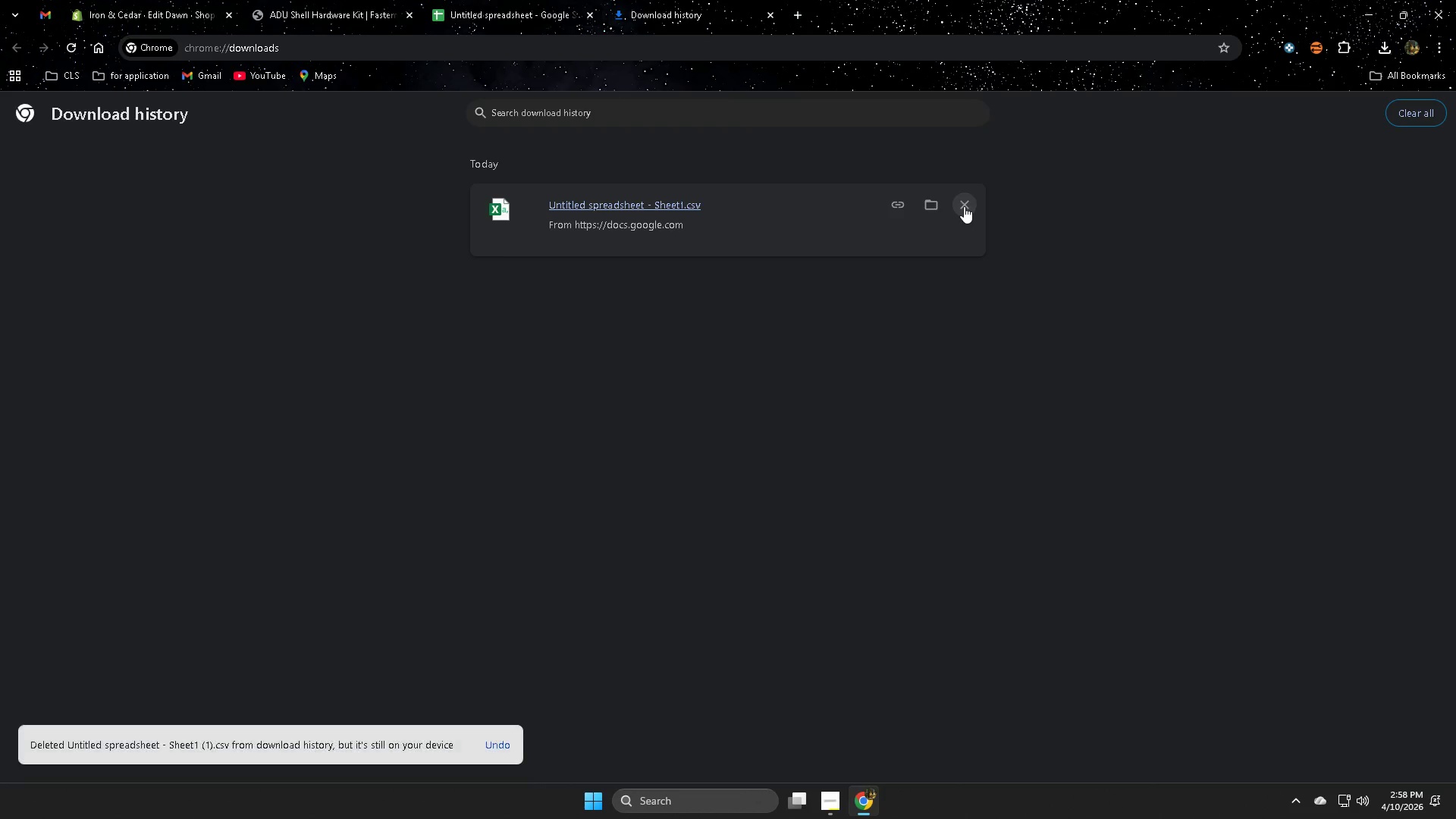 
left_click([964, 206])
 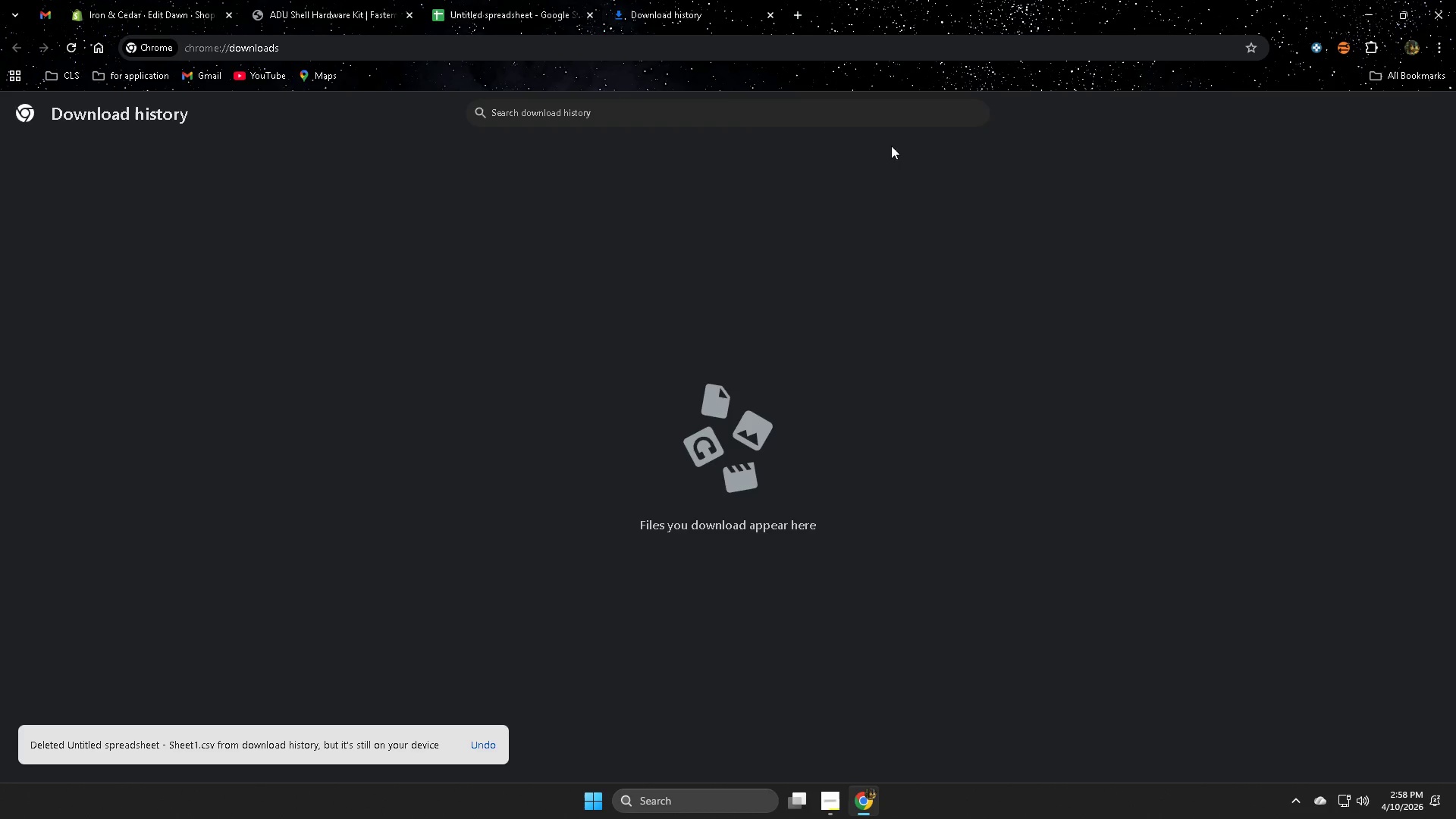 
mouse_move([746, 13])
 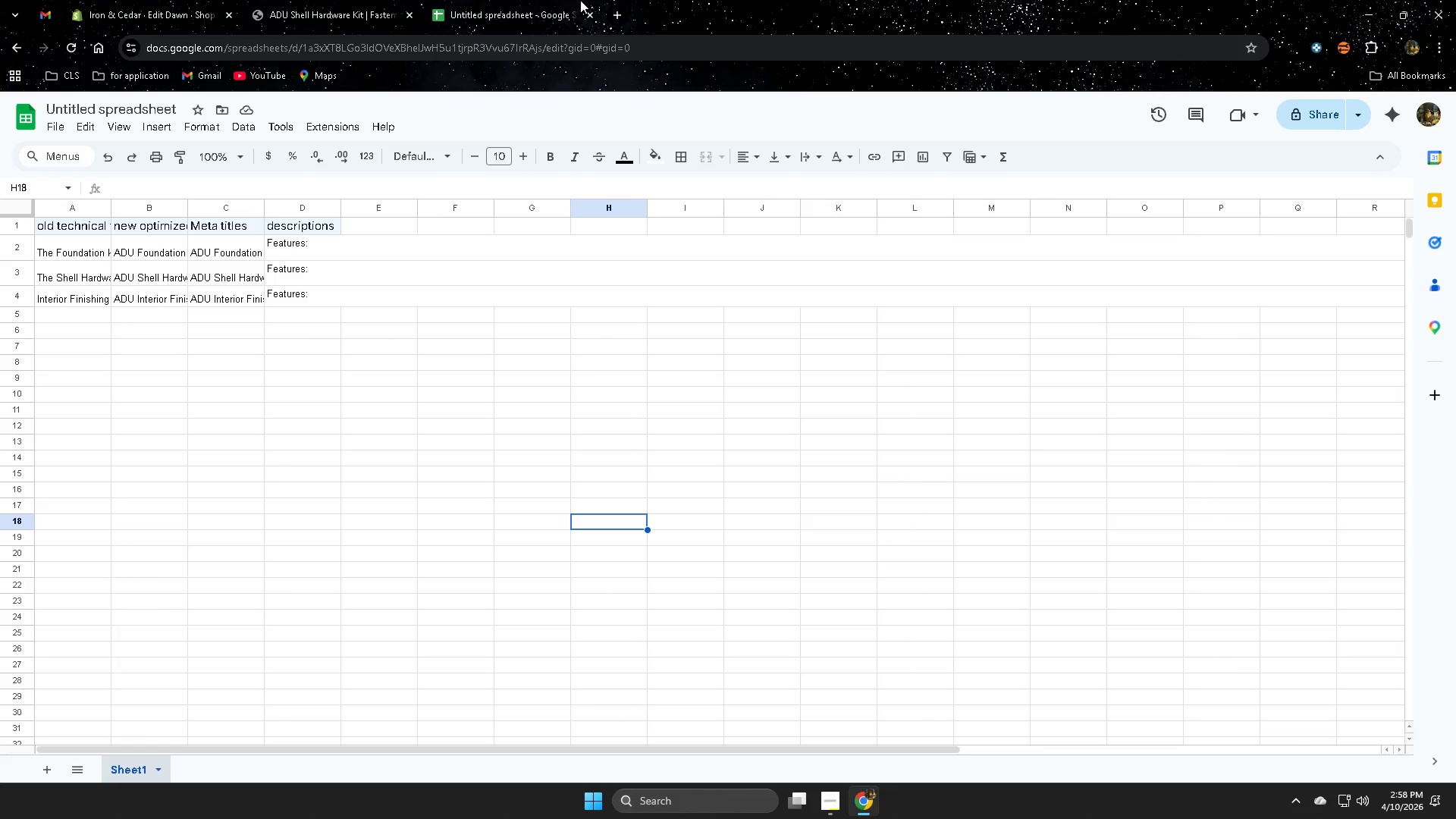 
left_click([621, 13])
 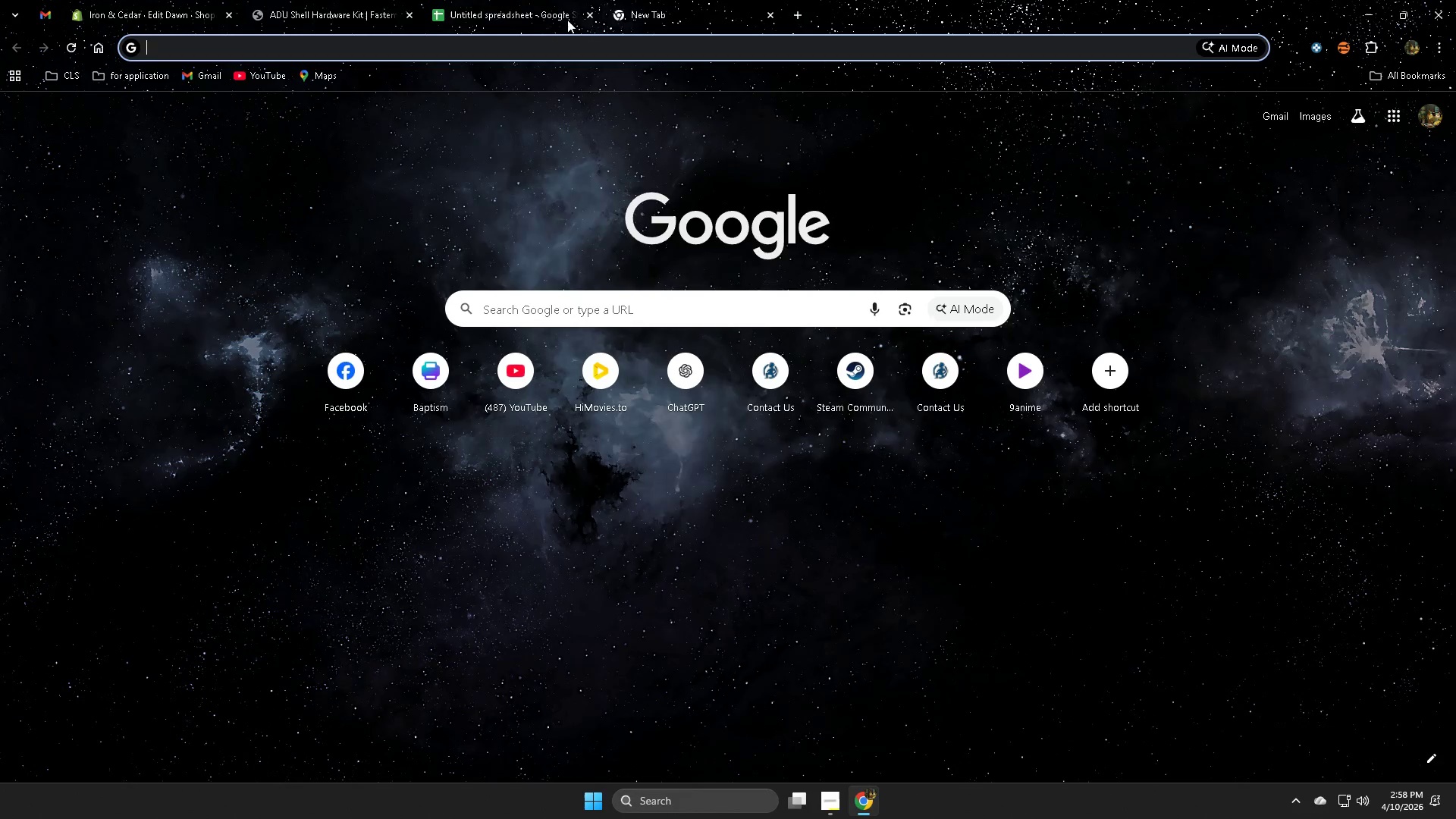 
type(ch)
 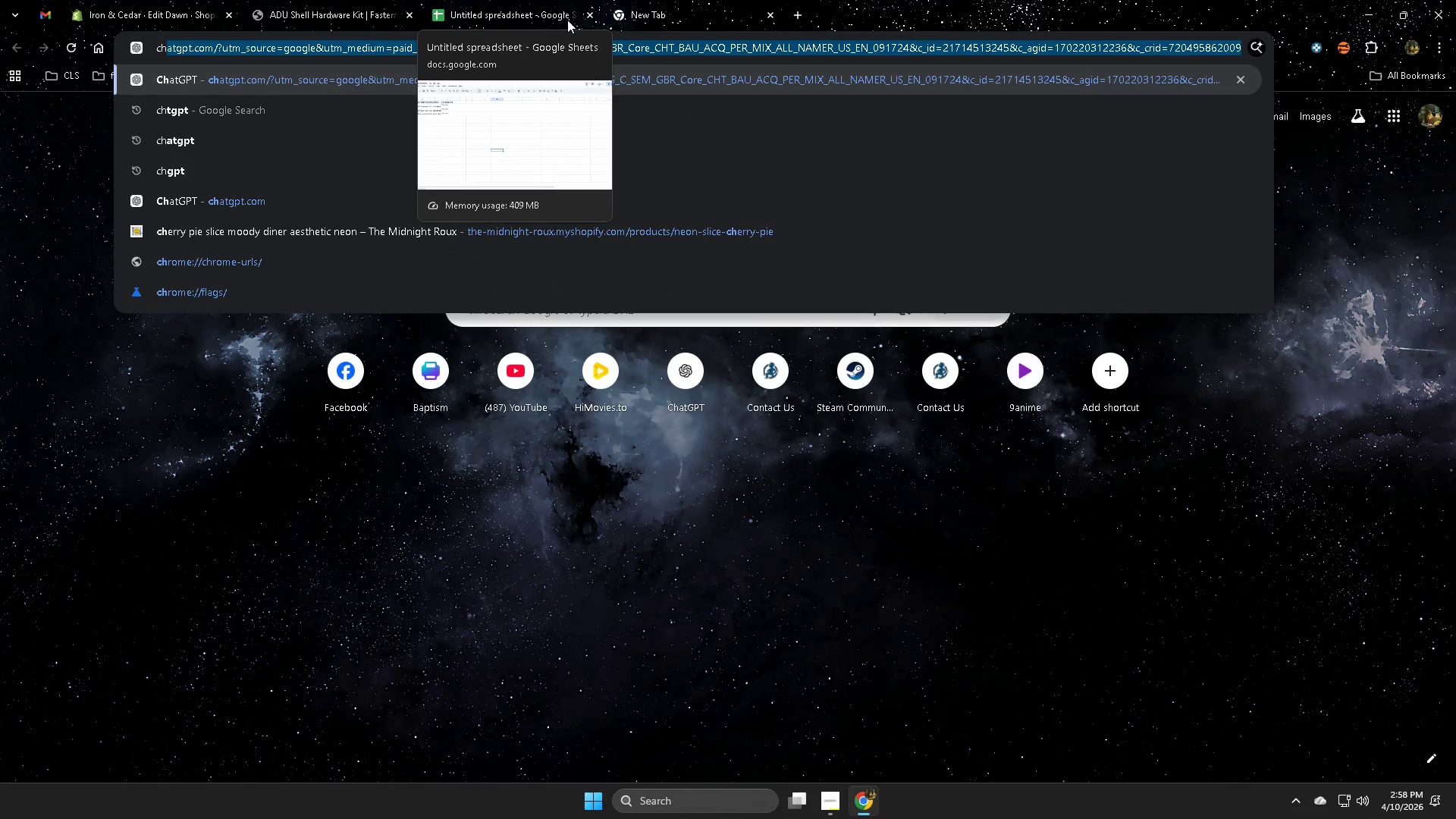 
key(Enter)
 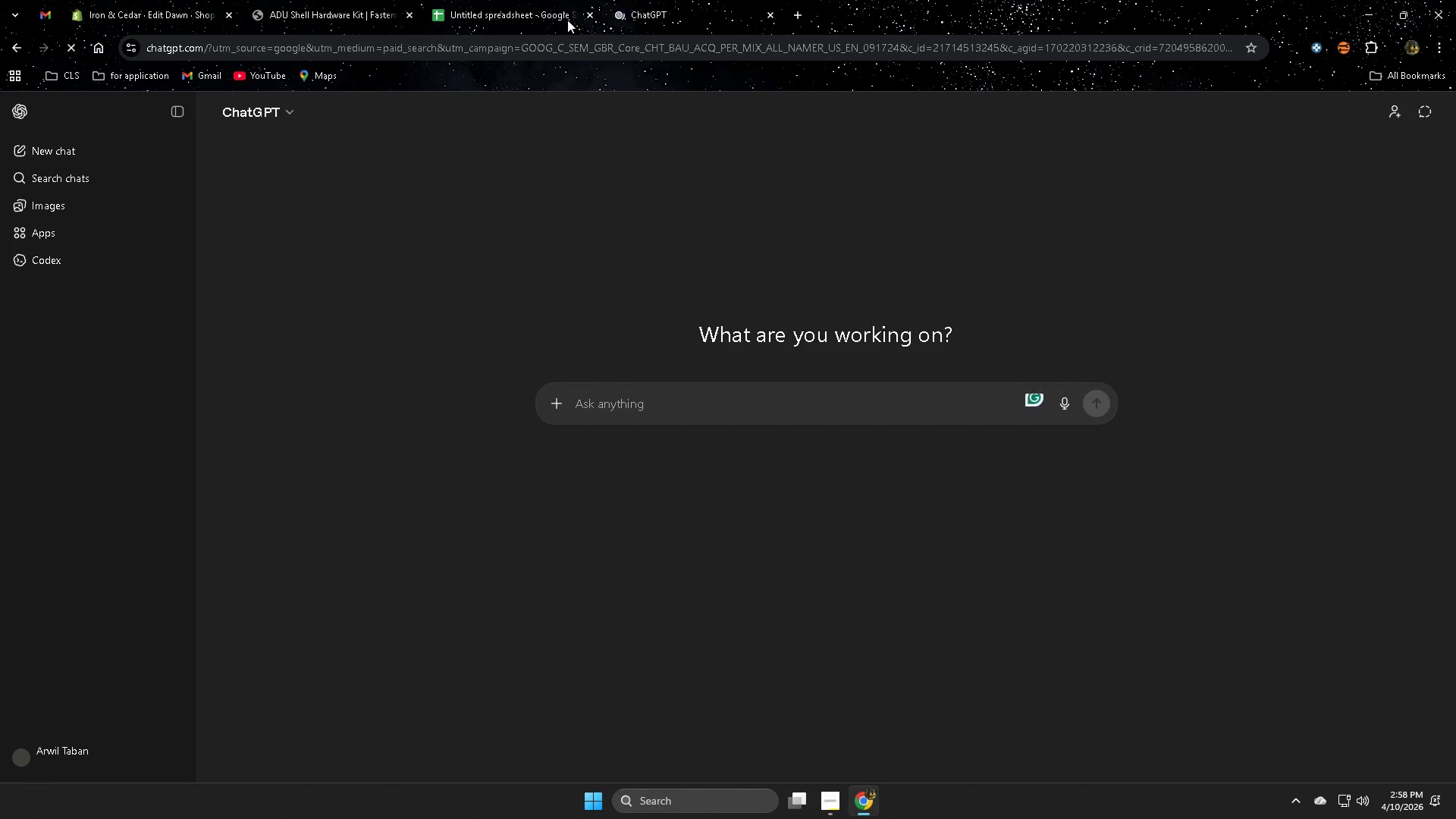 
type(how to od)
key(Backspace)
key(Backspace)
type(save ex)
key(Backspace)
type(c)
key(Backspace)
type(xecel)
key(Backspace)
 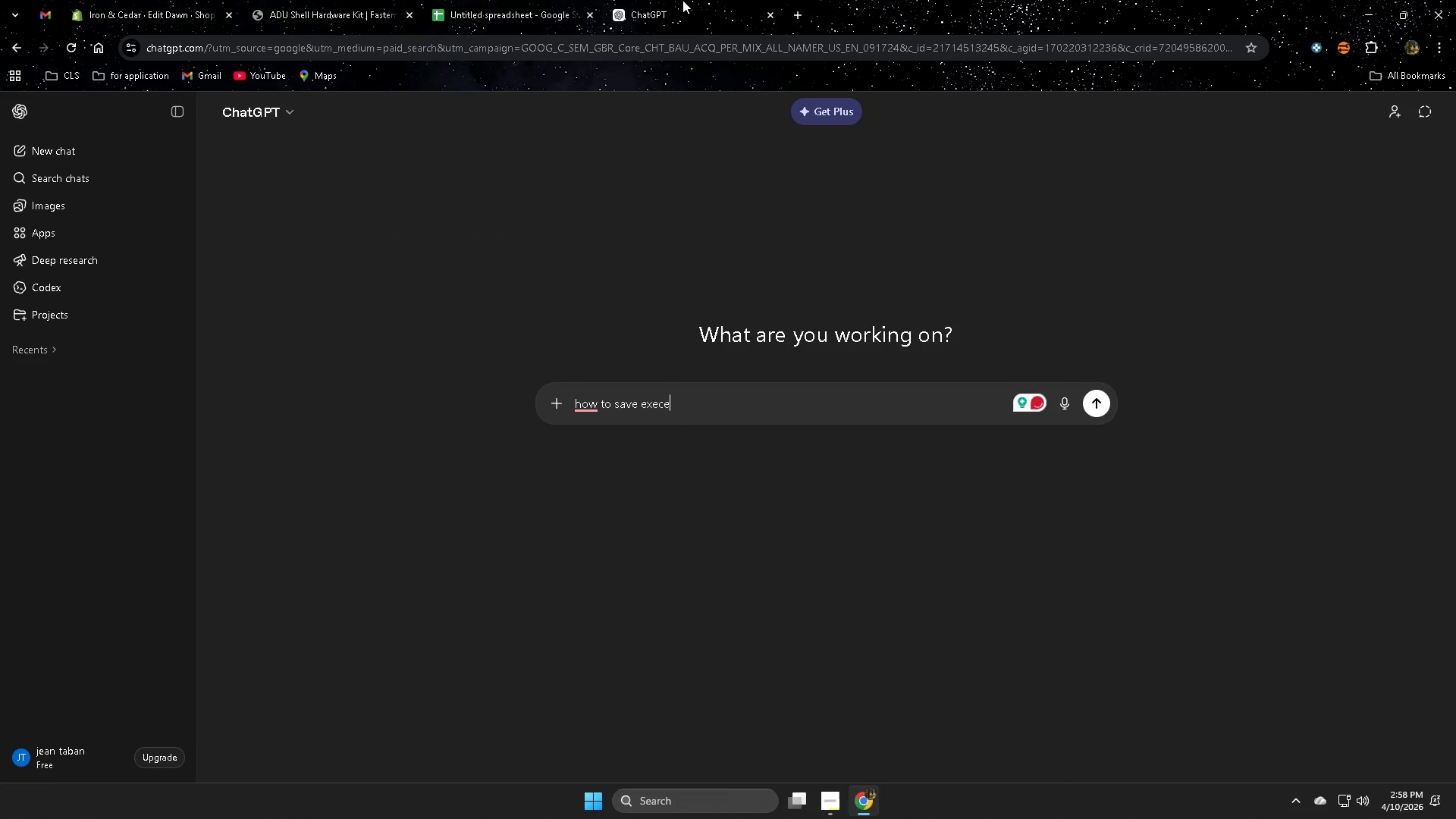 
left_click([302, 0])
 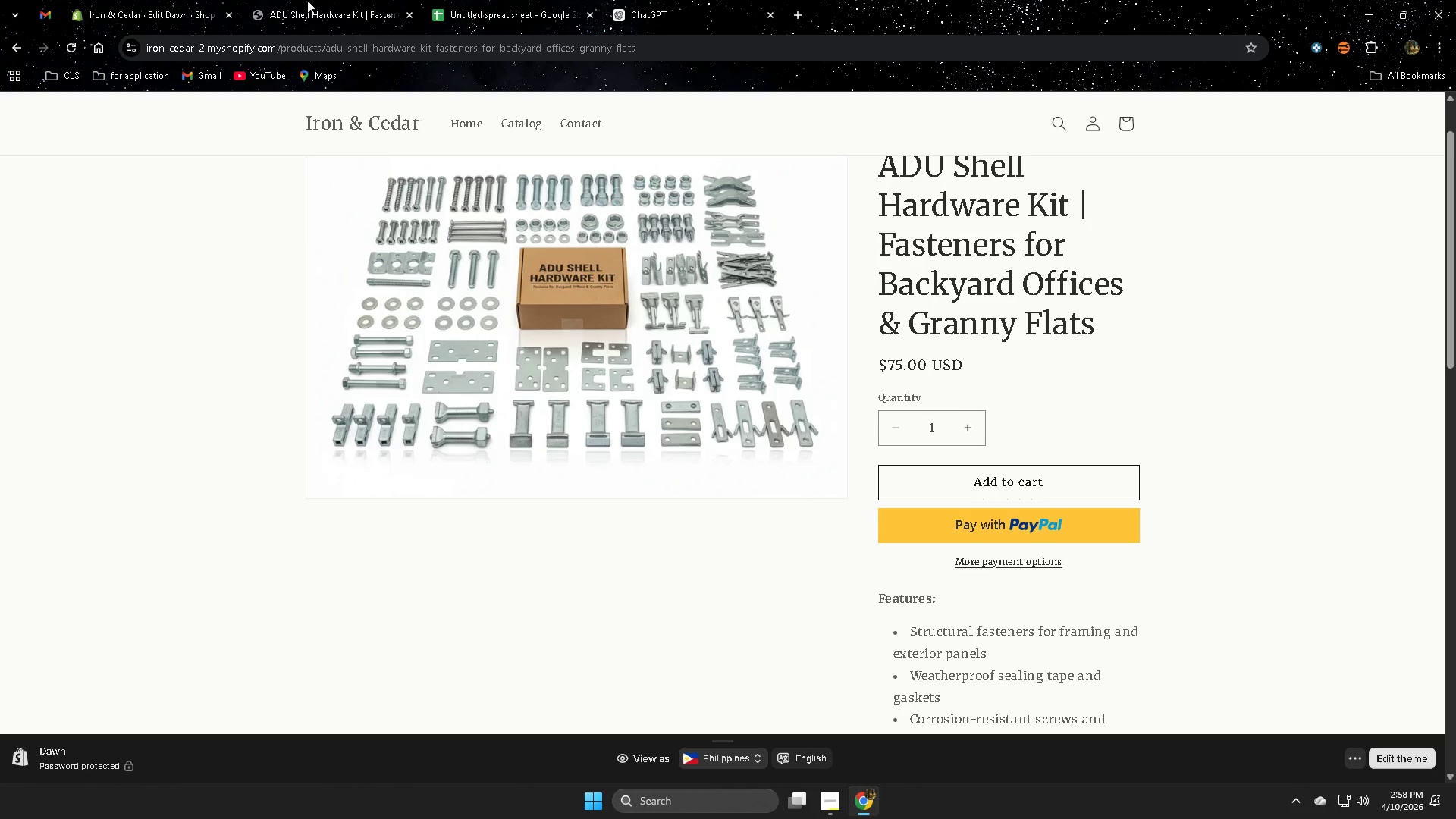 
left_click([441, 0])
 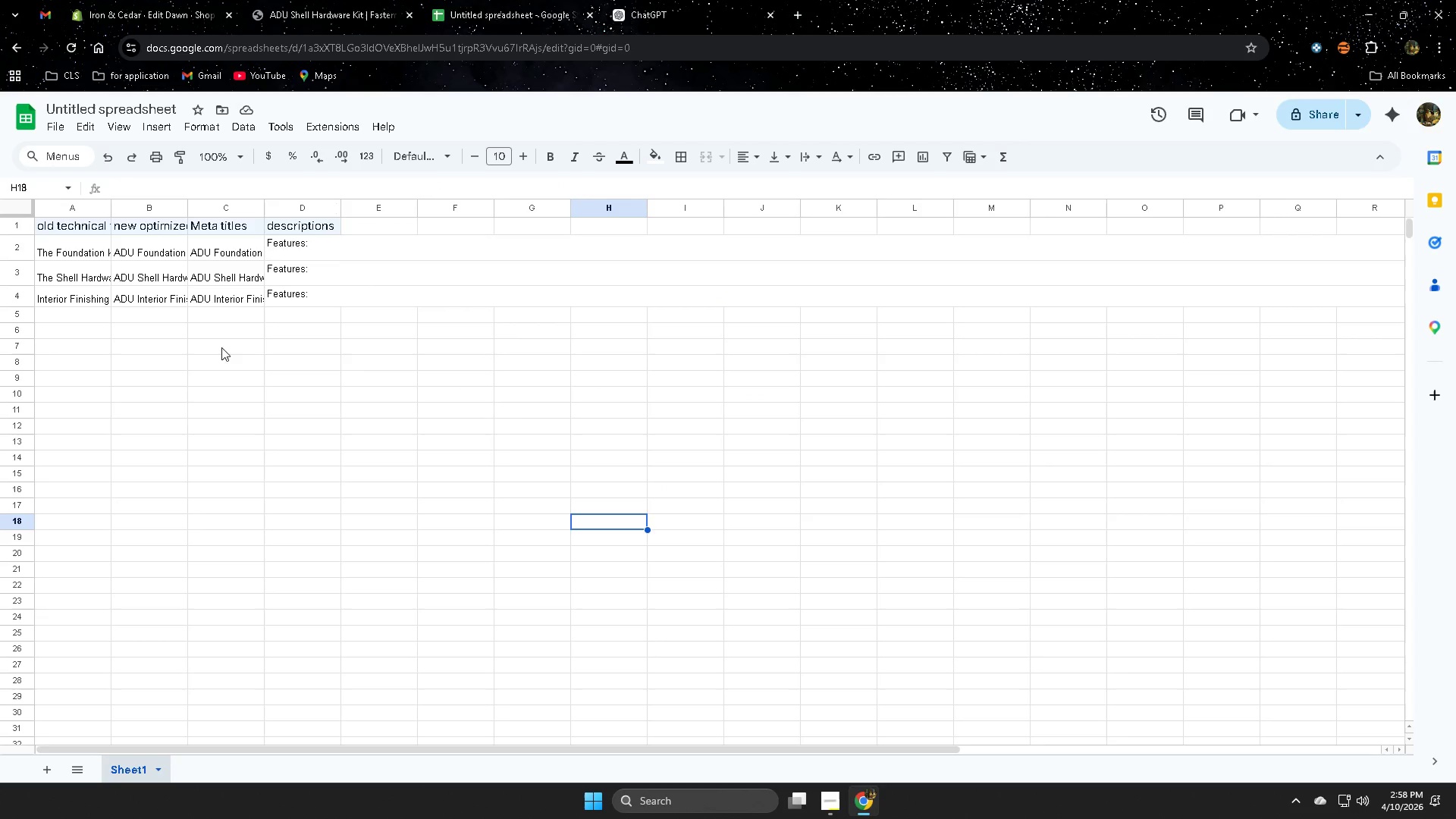 
wait(11.41)
 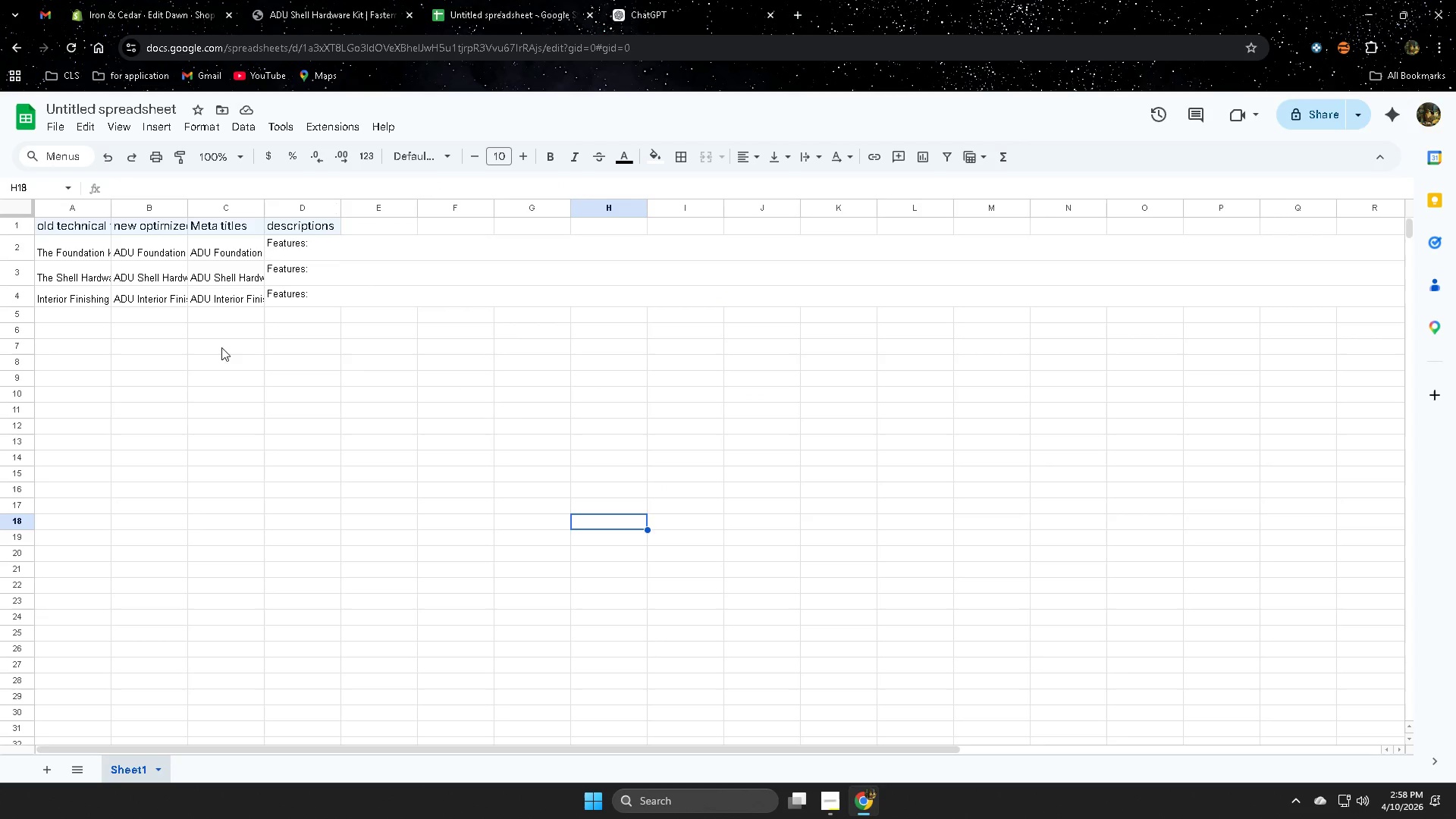 
scroll: coordinate [706, 598], scroll_direction: up, amount: 1.0
 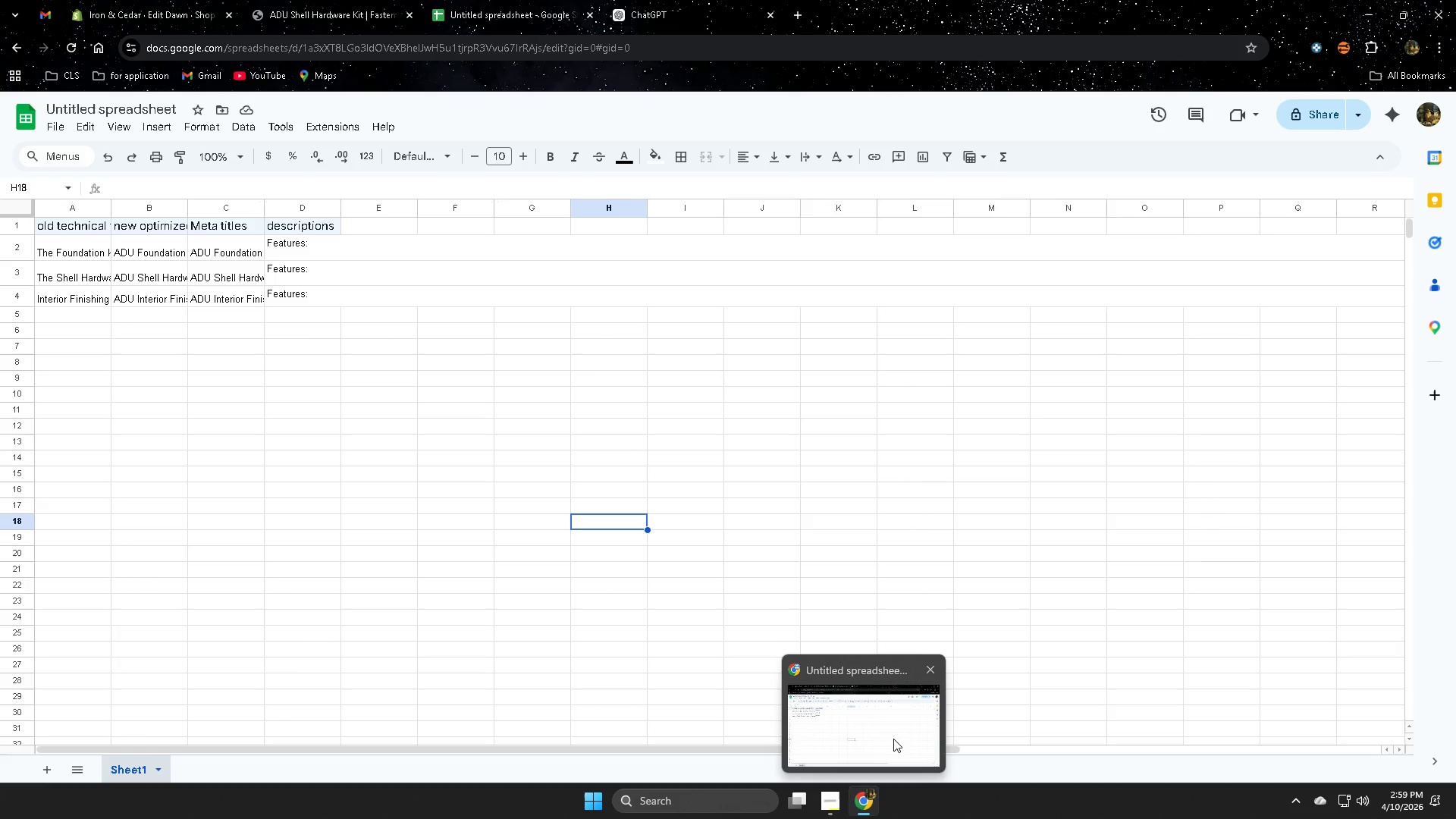 
wait(5.43)
 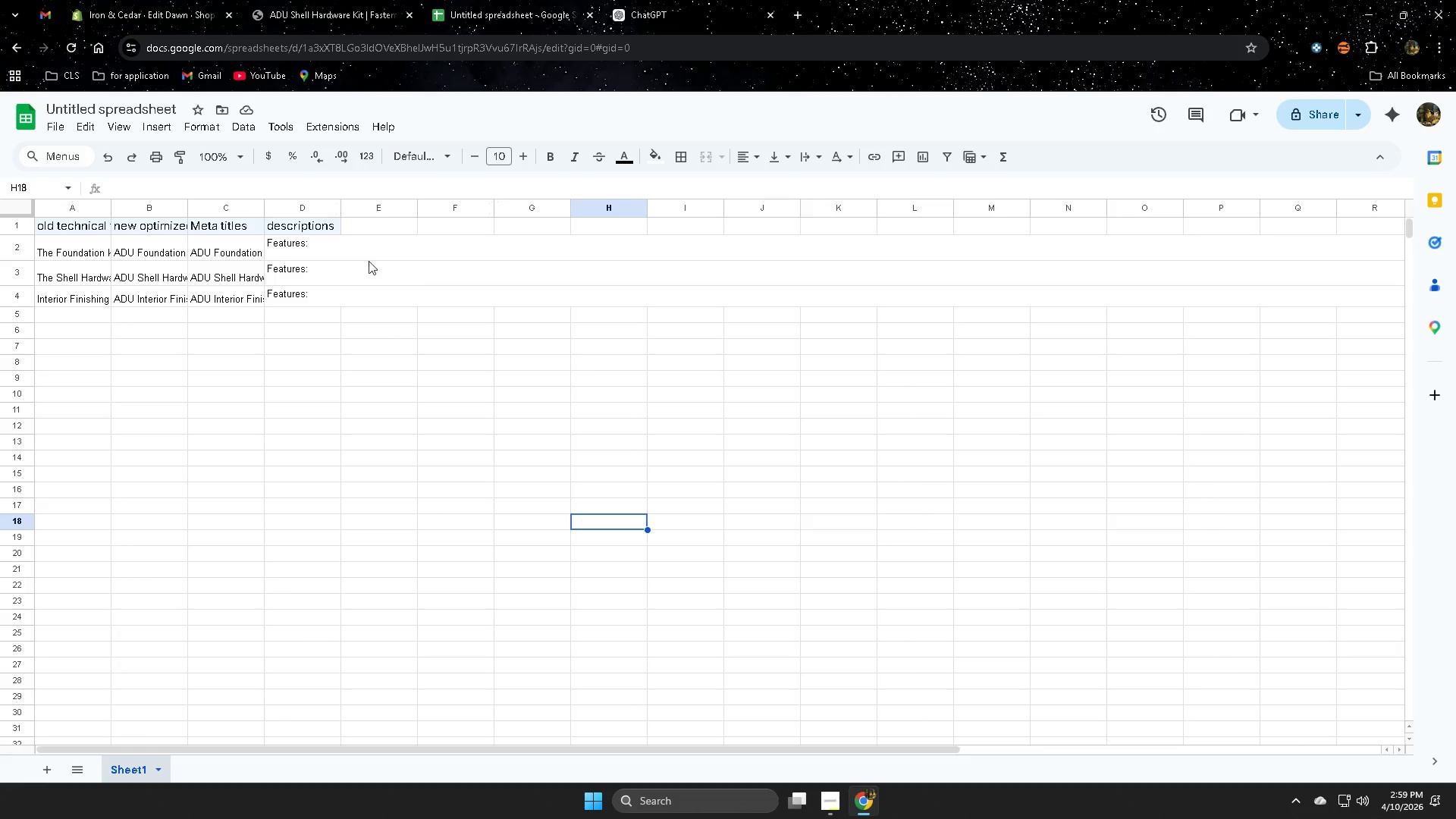 
left_click([827, 746])